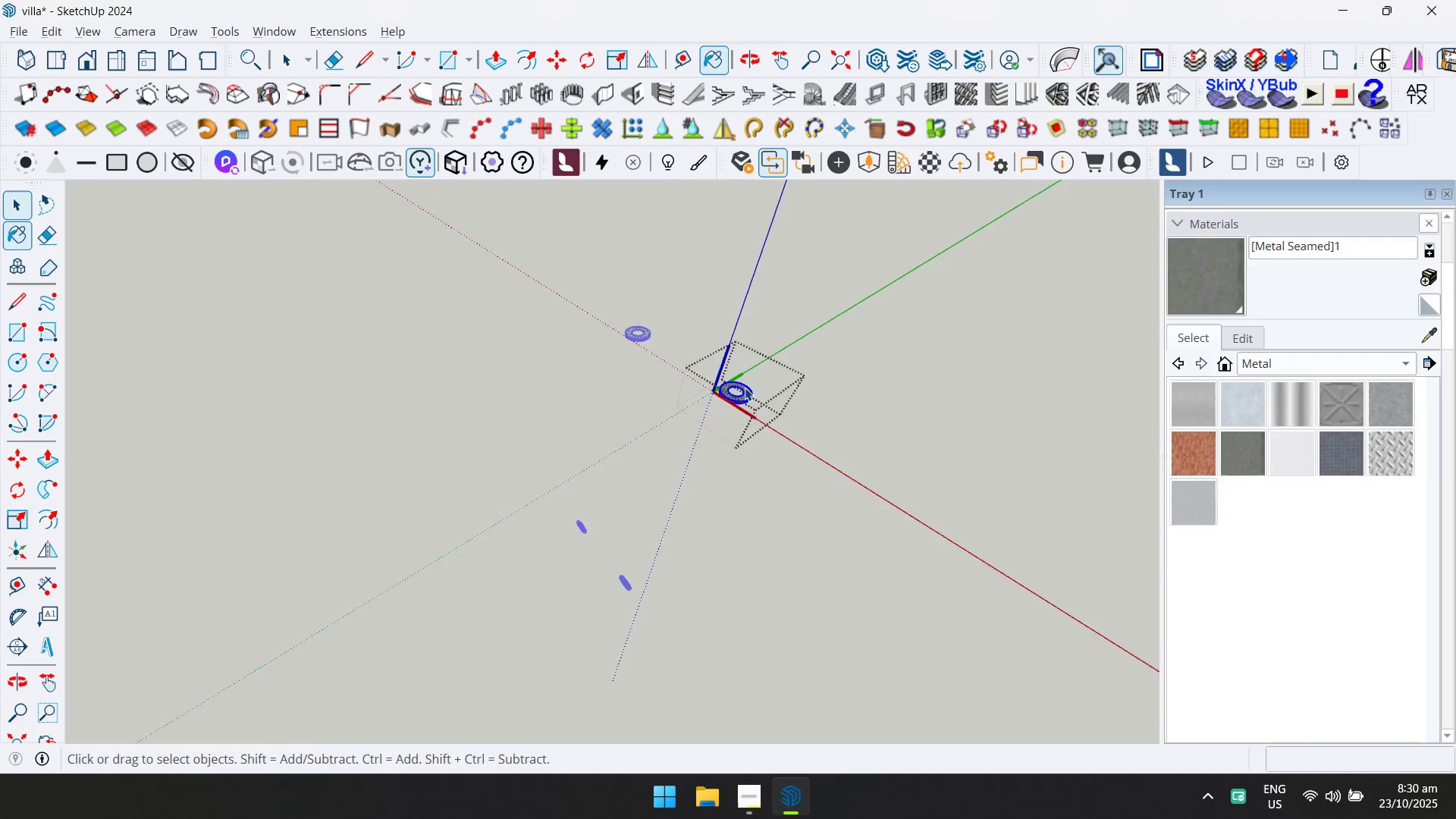 
key(Escape)
 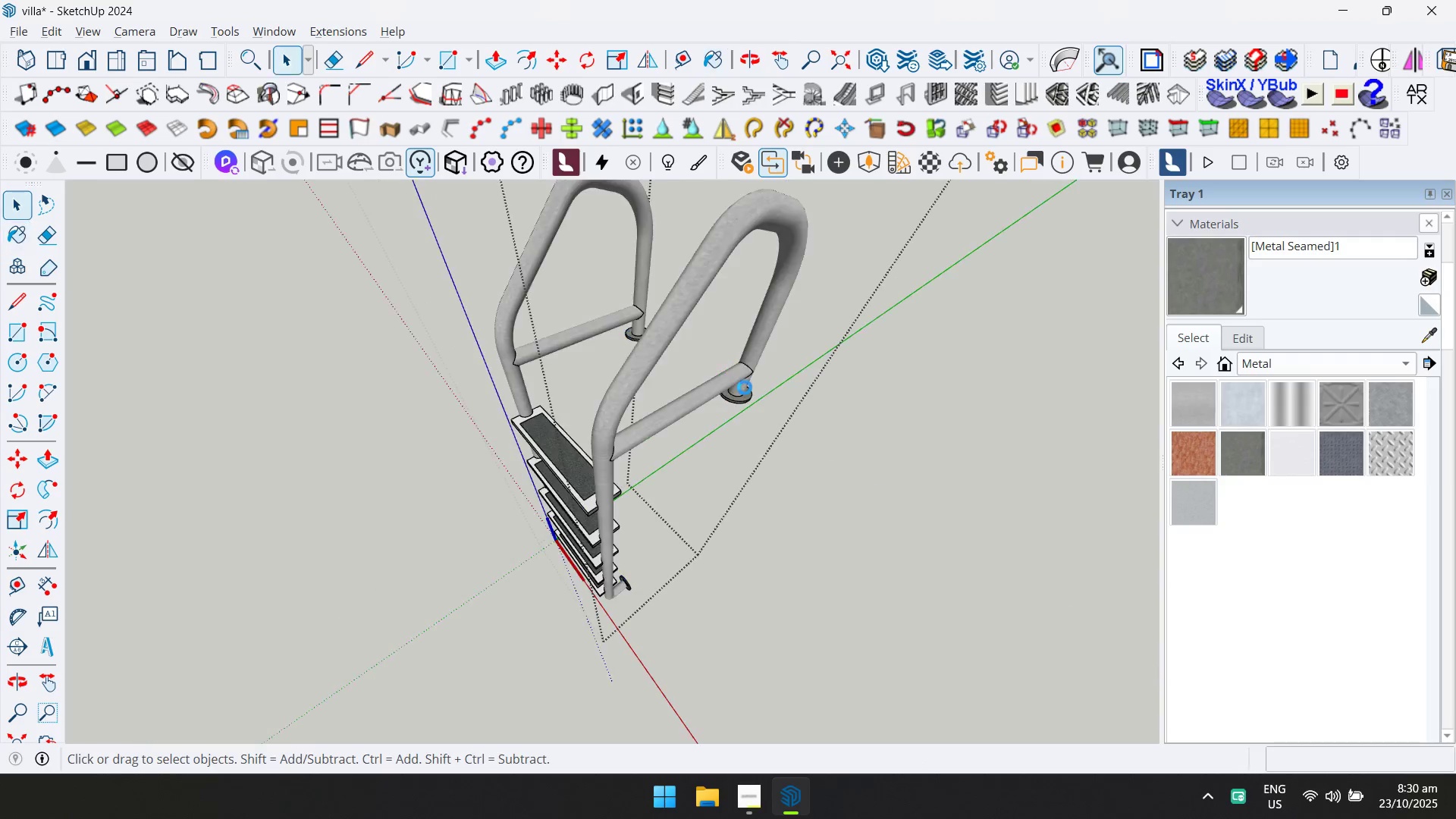 
key(Escape)
 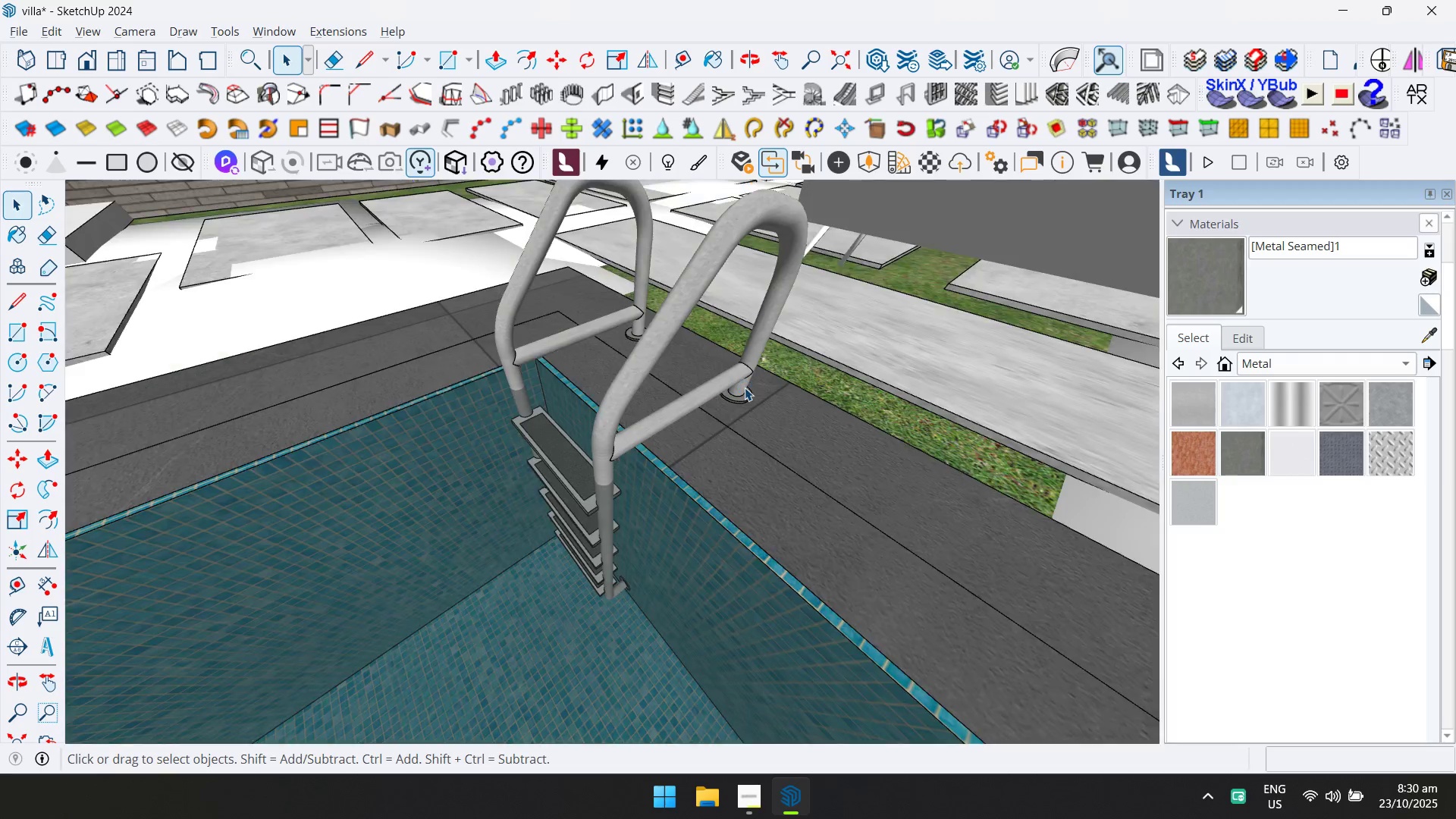 
scroll: coordinate [744, 388], scroll_direction: down, amount: 4.0
 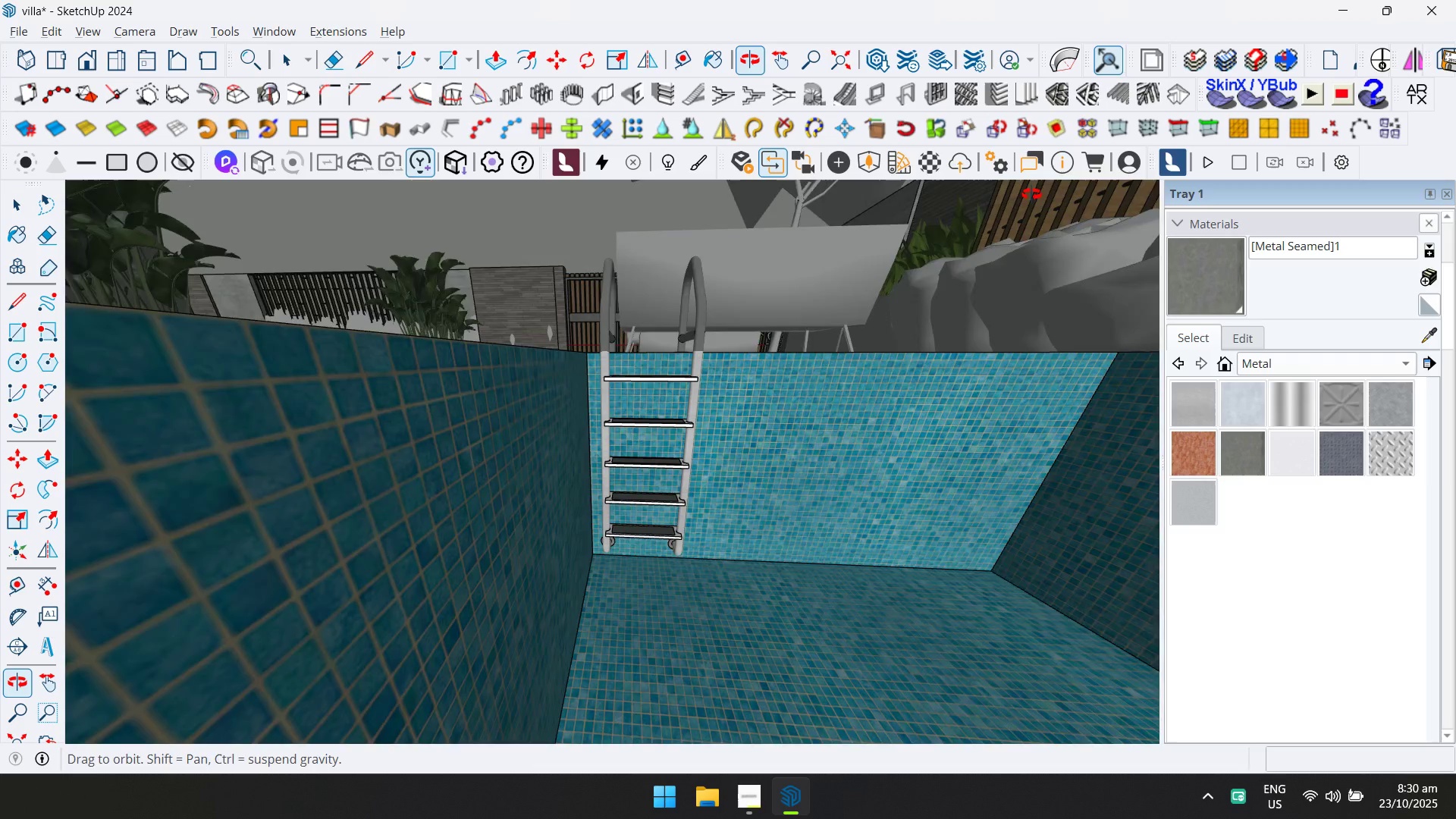 
key(Escape)
 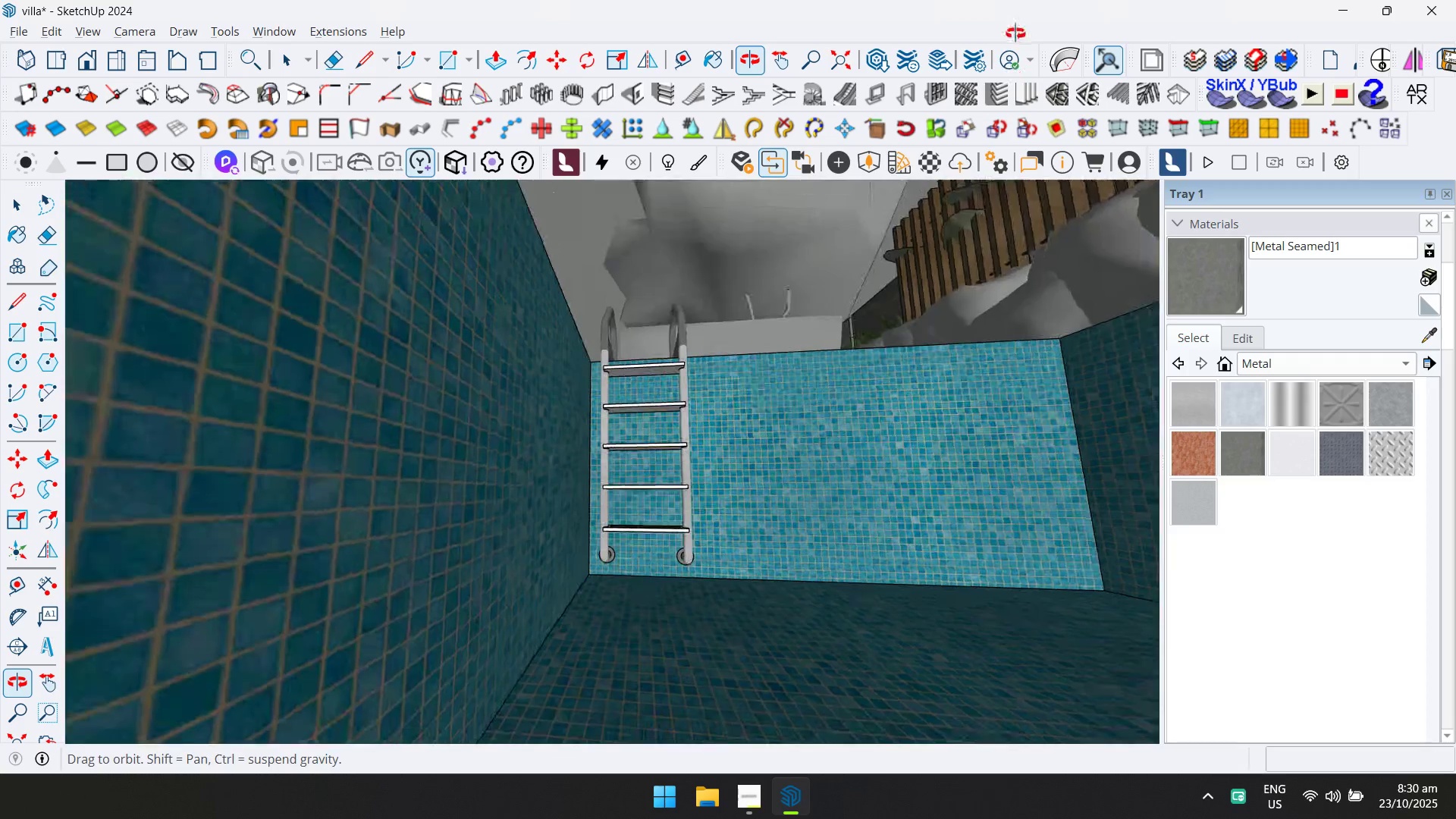 
scroll: coordinate [657, 470], scroll_direction: down, amount: 10.0
 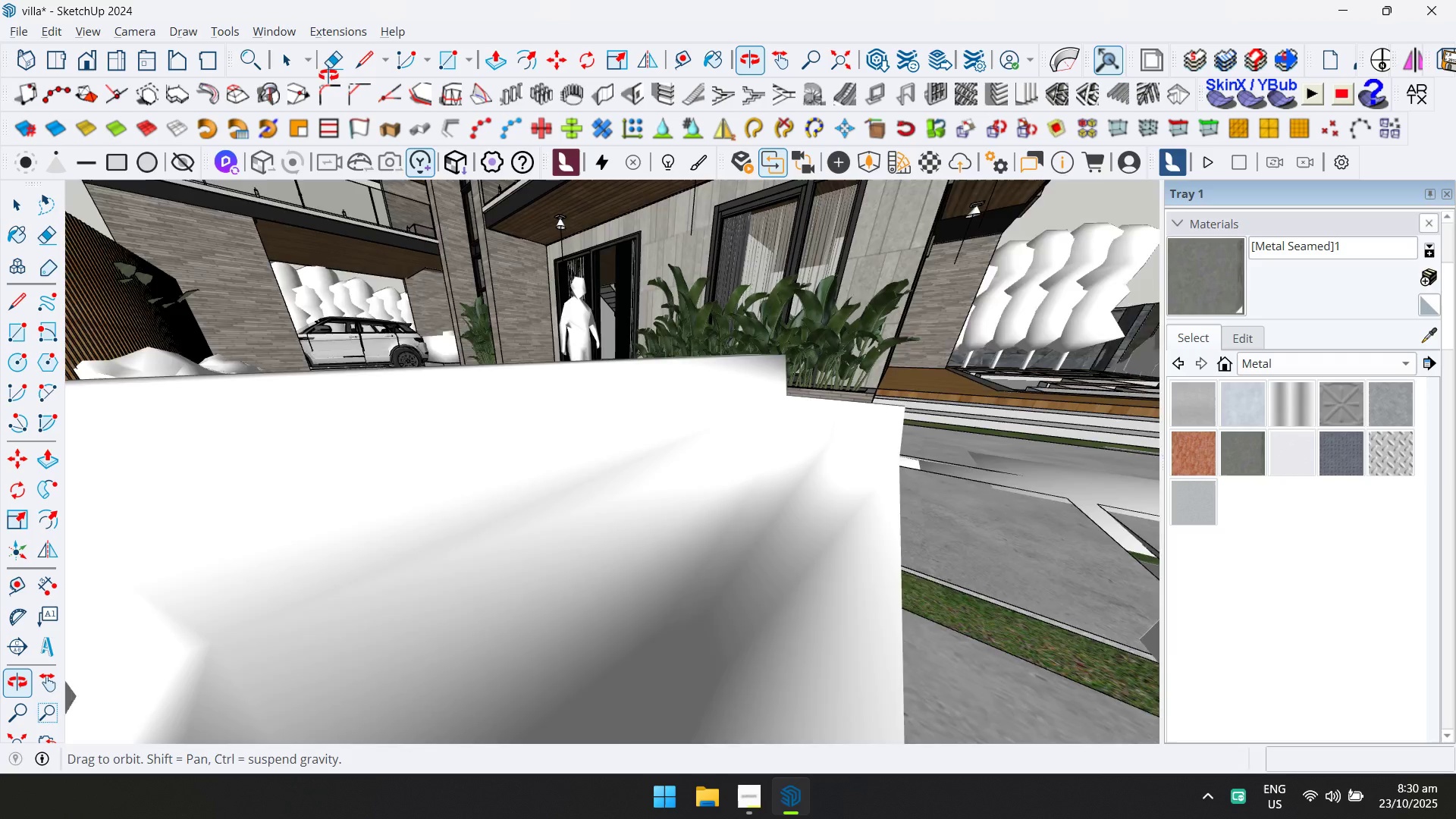 
key(Escape)
 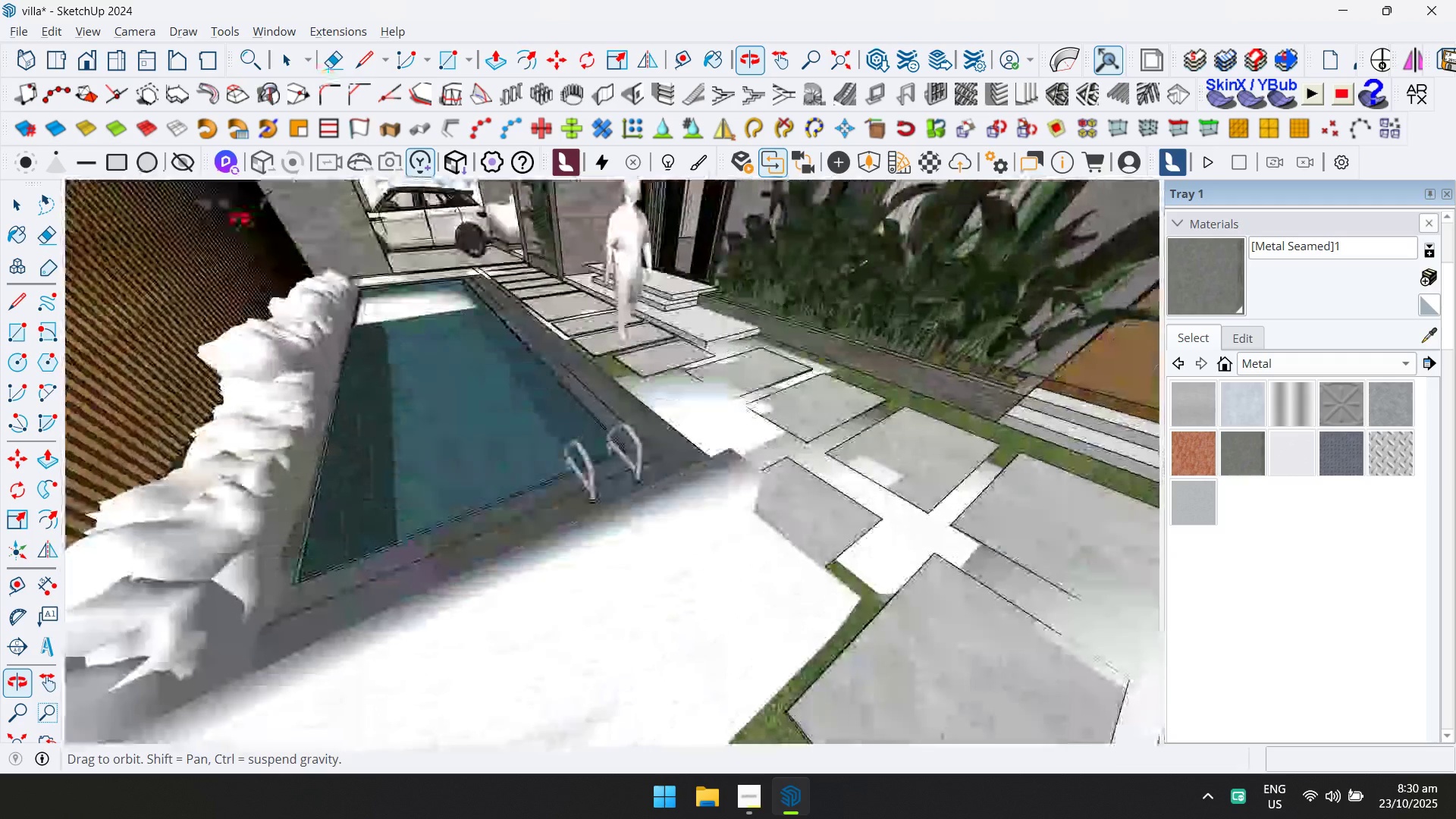 
key(Escape)
 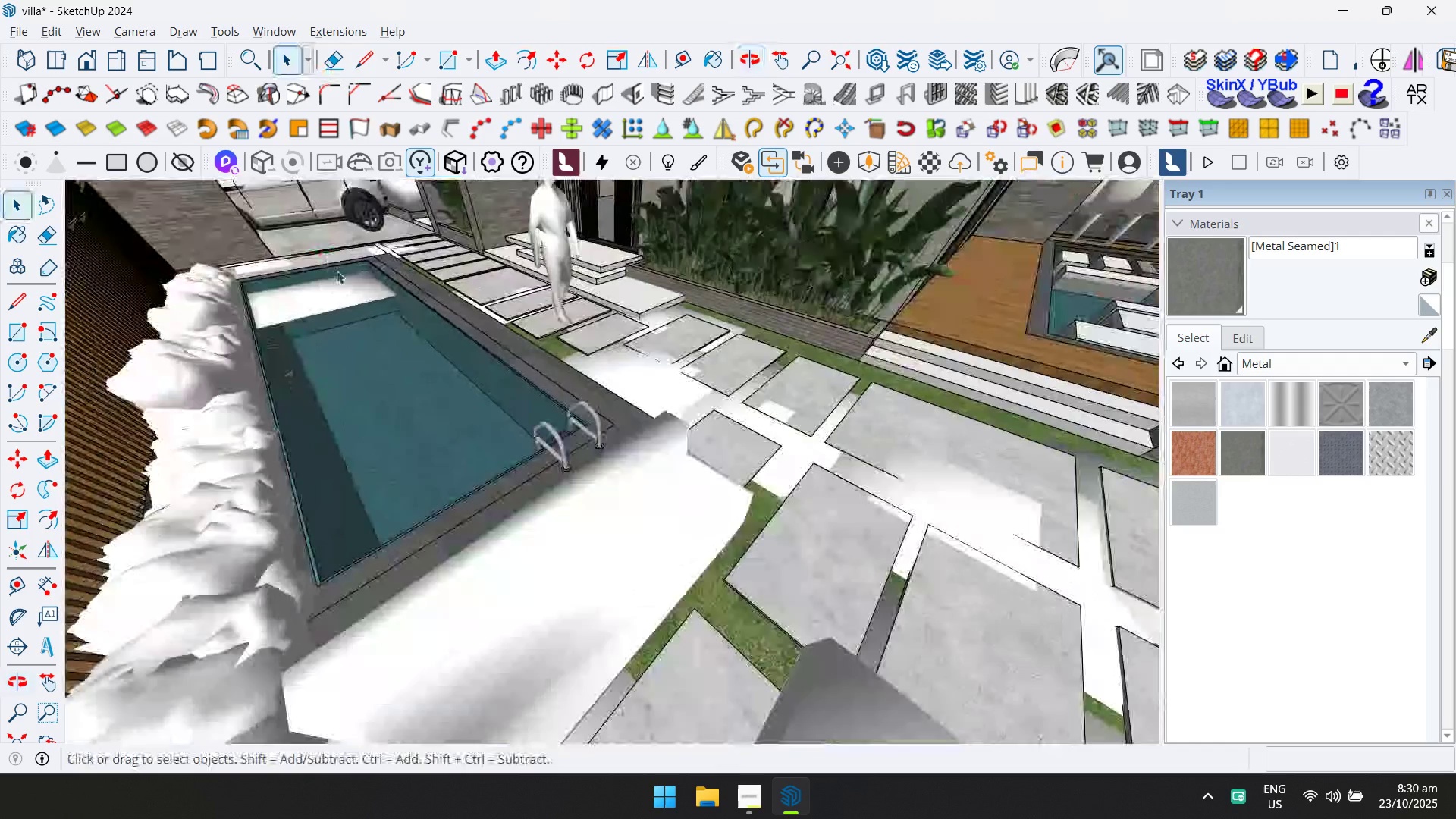 
scroll: coordinate [540, 339], scroll_direction: down, amount: 5.0
 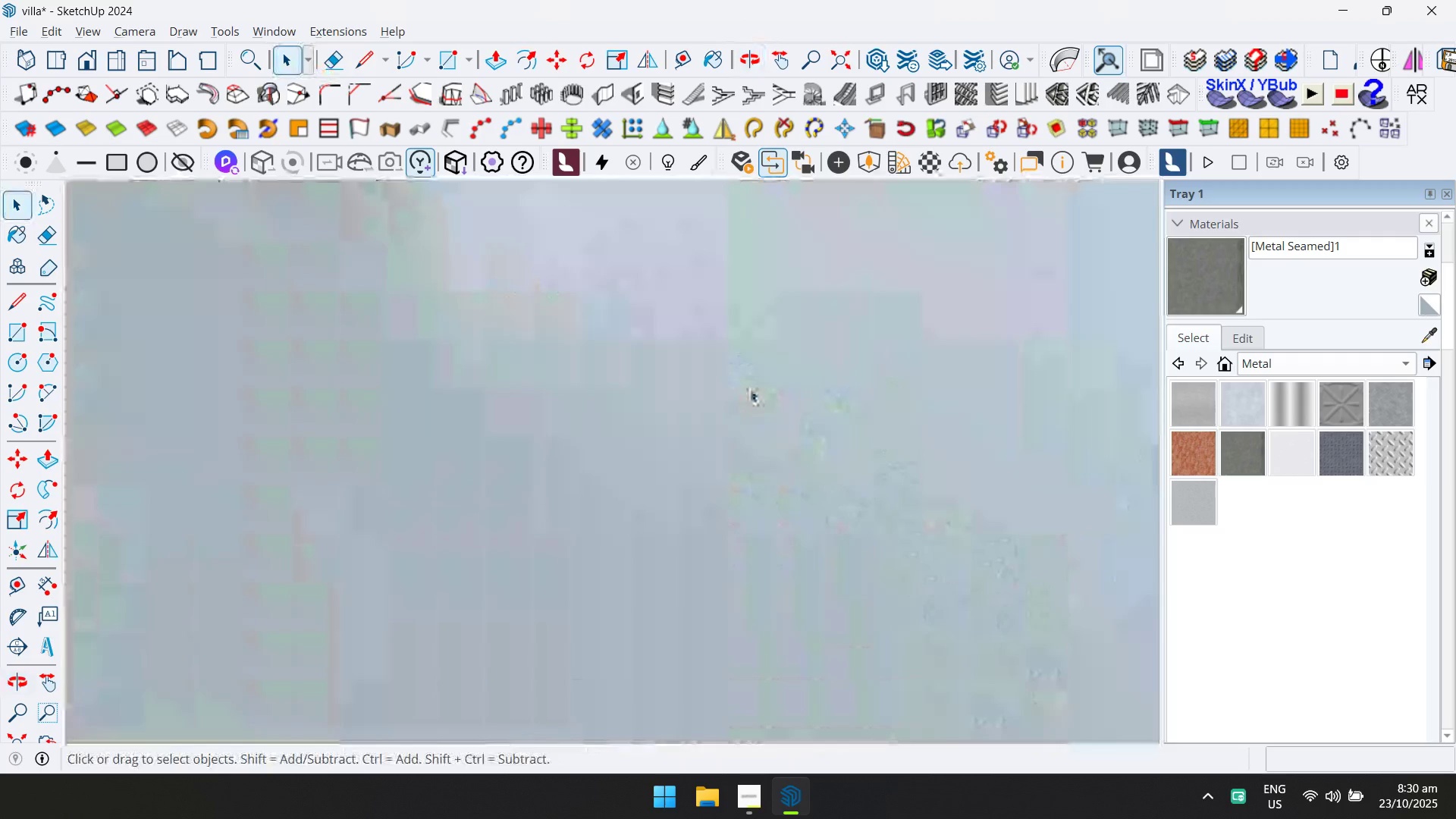 
scroll: coordinate [708, 310], scroll_direction: up, amount: 8.0
 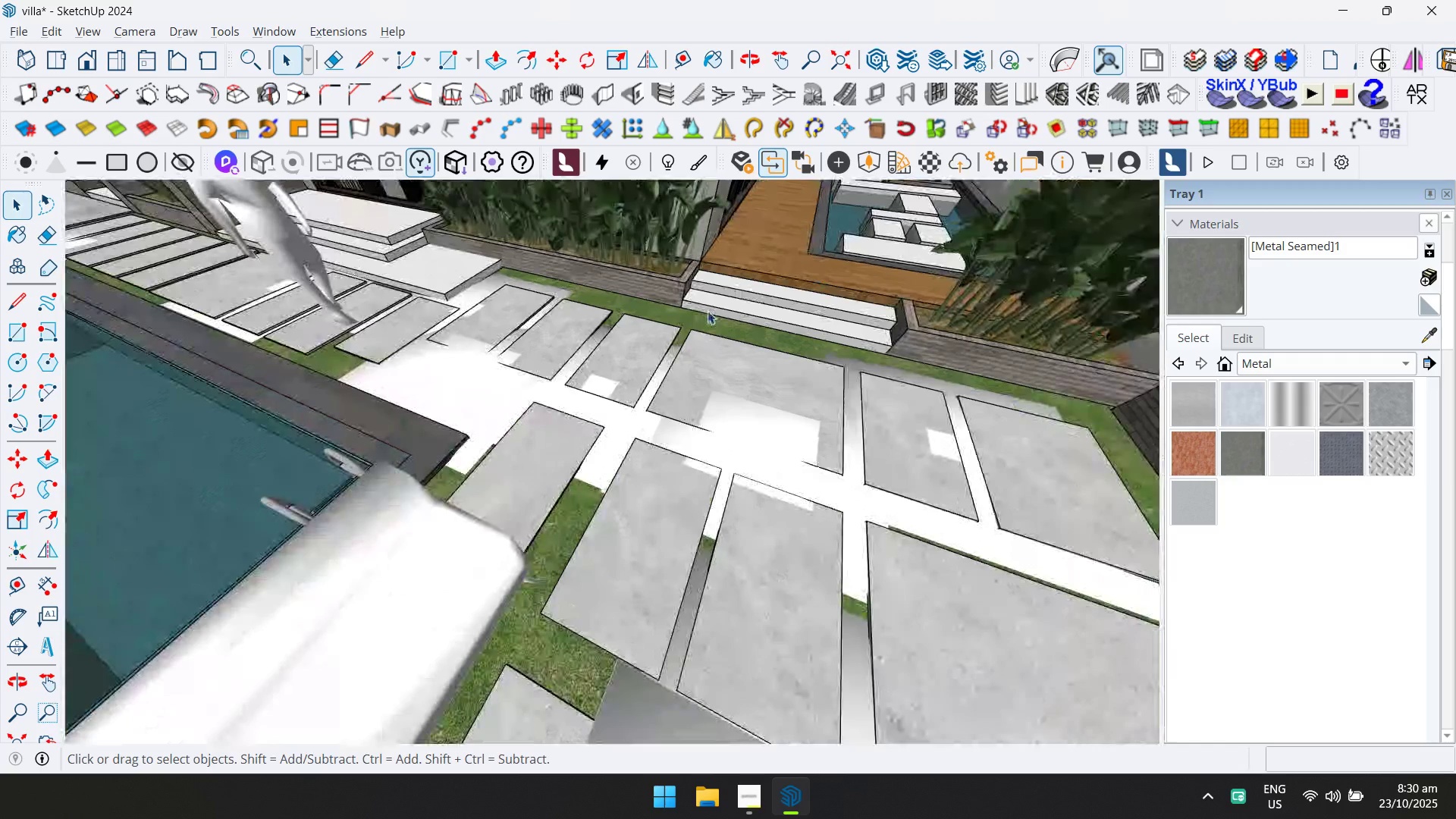 
scroll: coordinate [702, 309], scroll_direction: down, amount: 2.0
 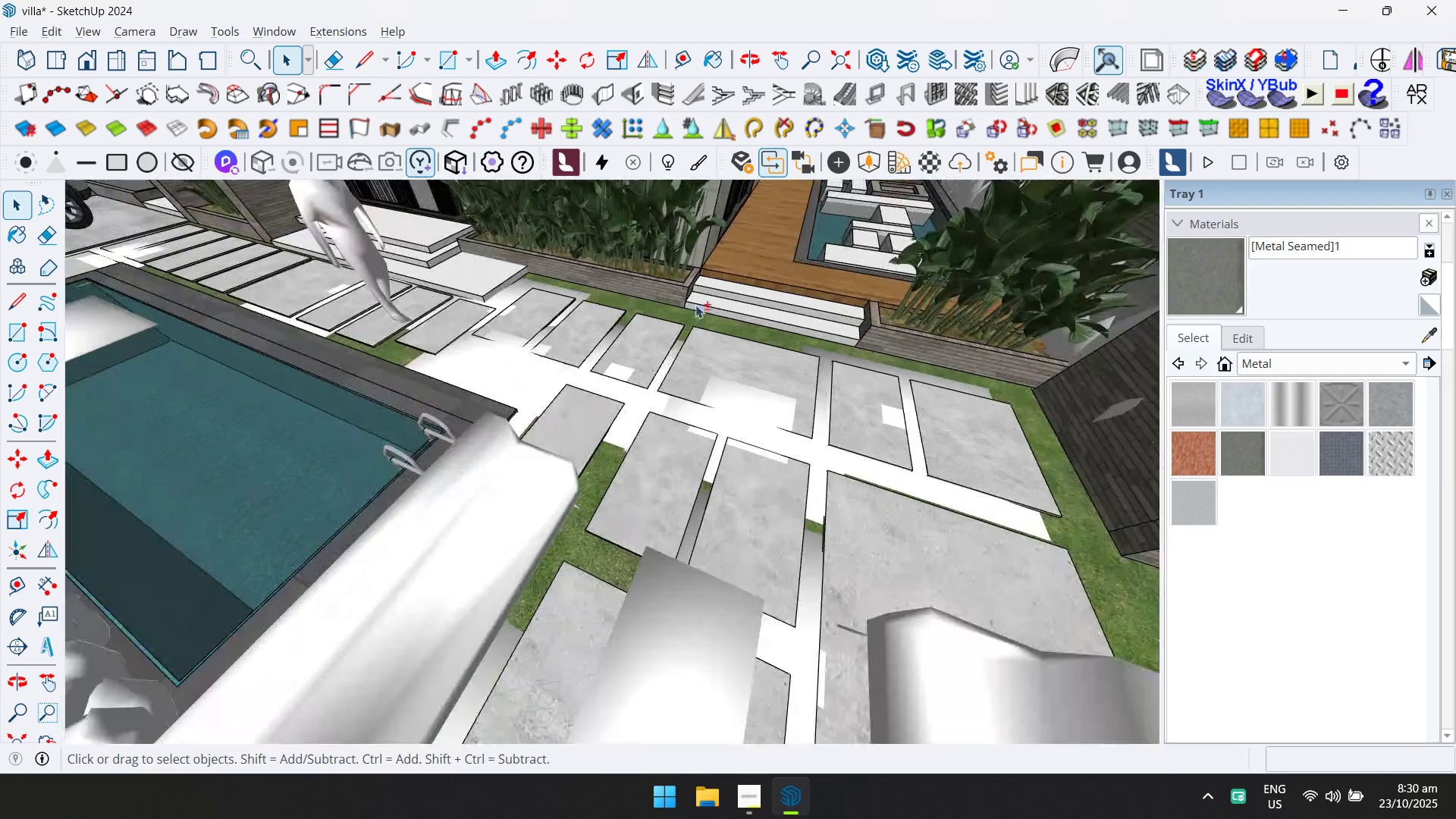 
hold_key(key=ShiftLeft, duration=0.65)
 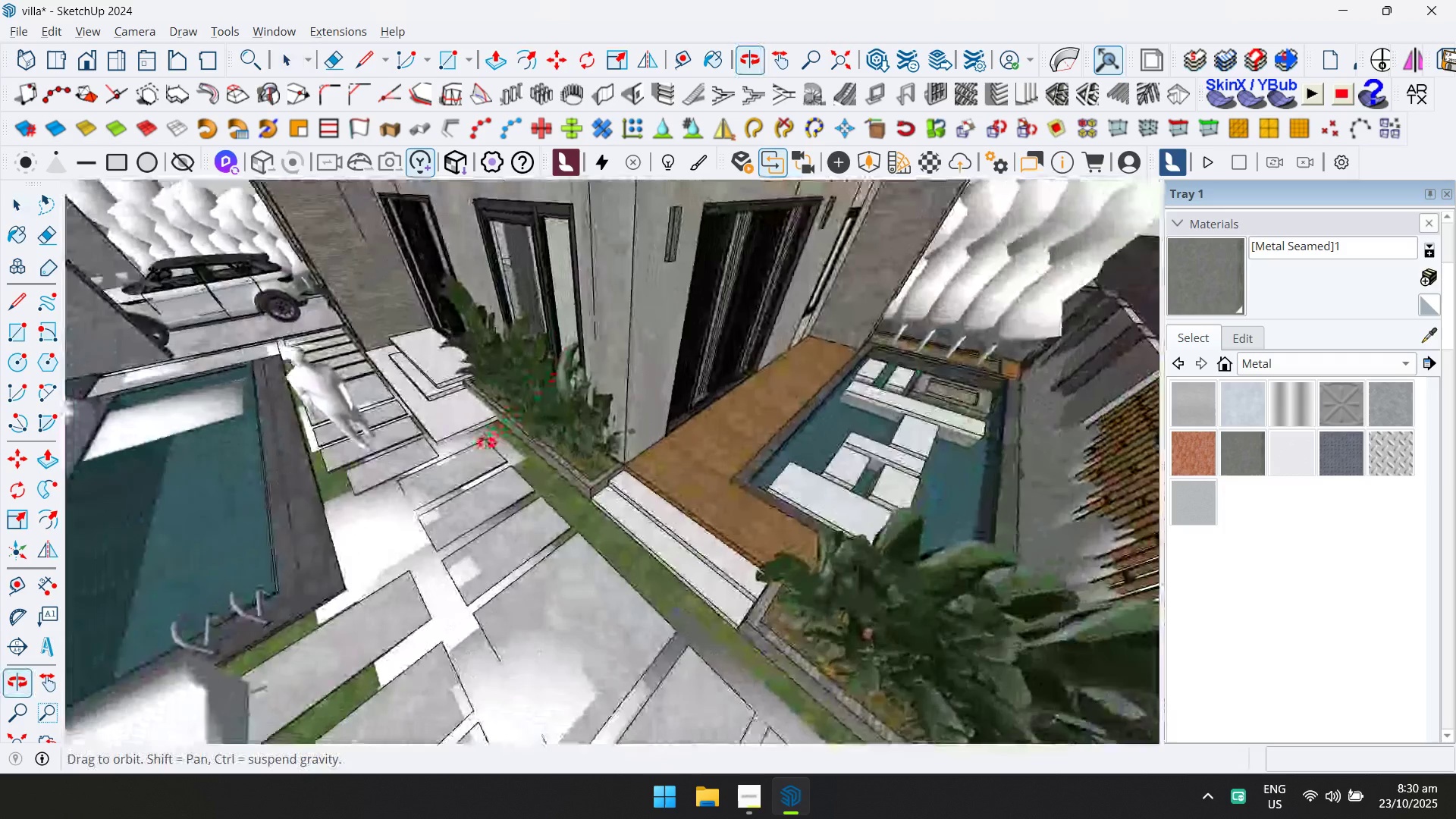 
hold_key(key=ShiftLeft, duration=0.47)
 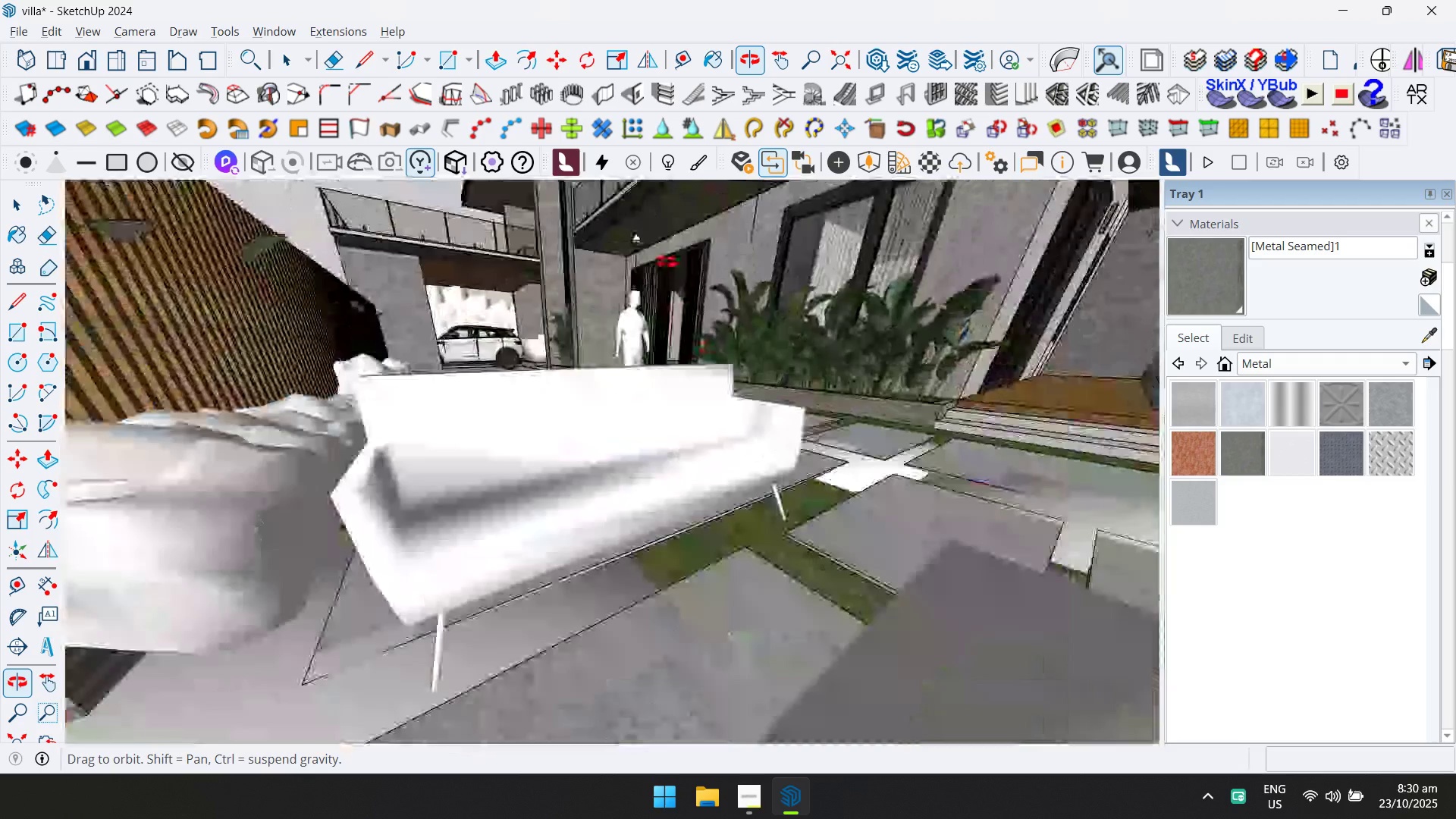 
hold_key(key=ShiftLeft, duration=0.53)
 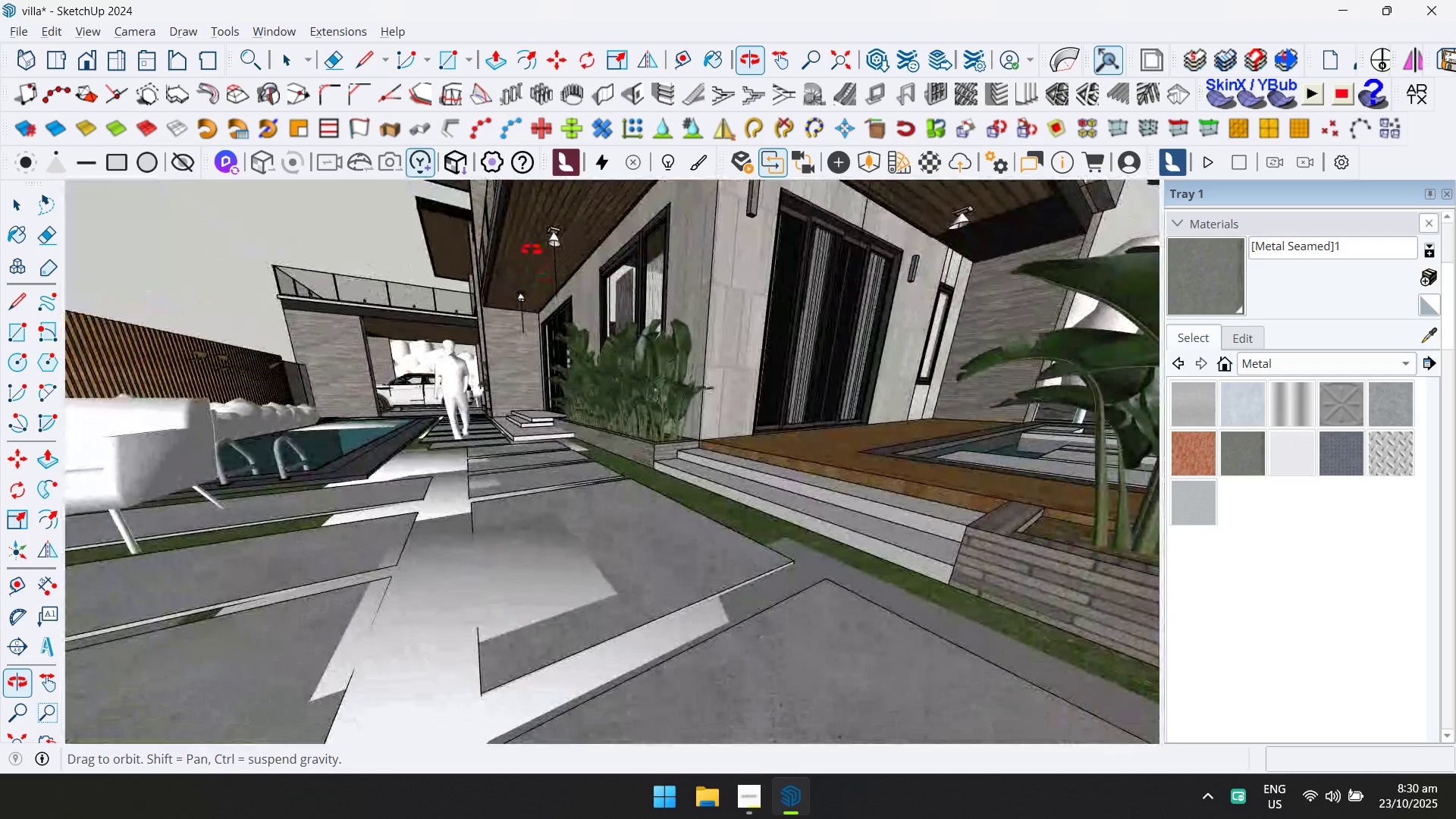 
hold_key(key=ShiftLeft, duration=1.5)
 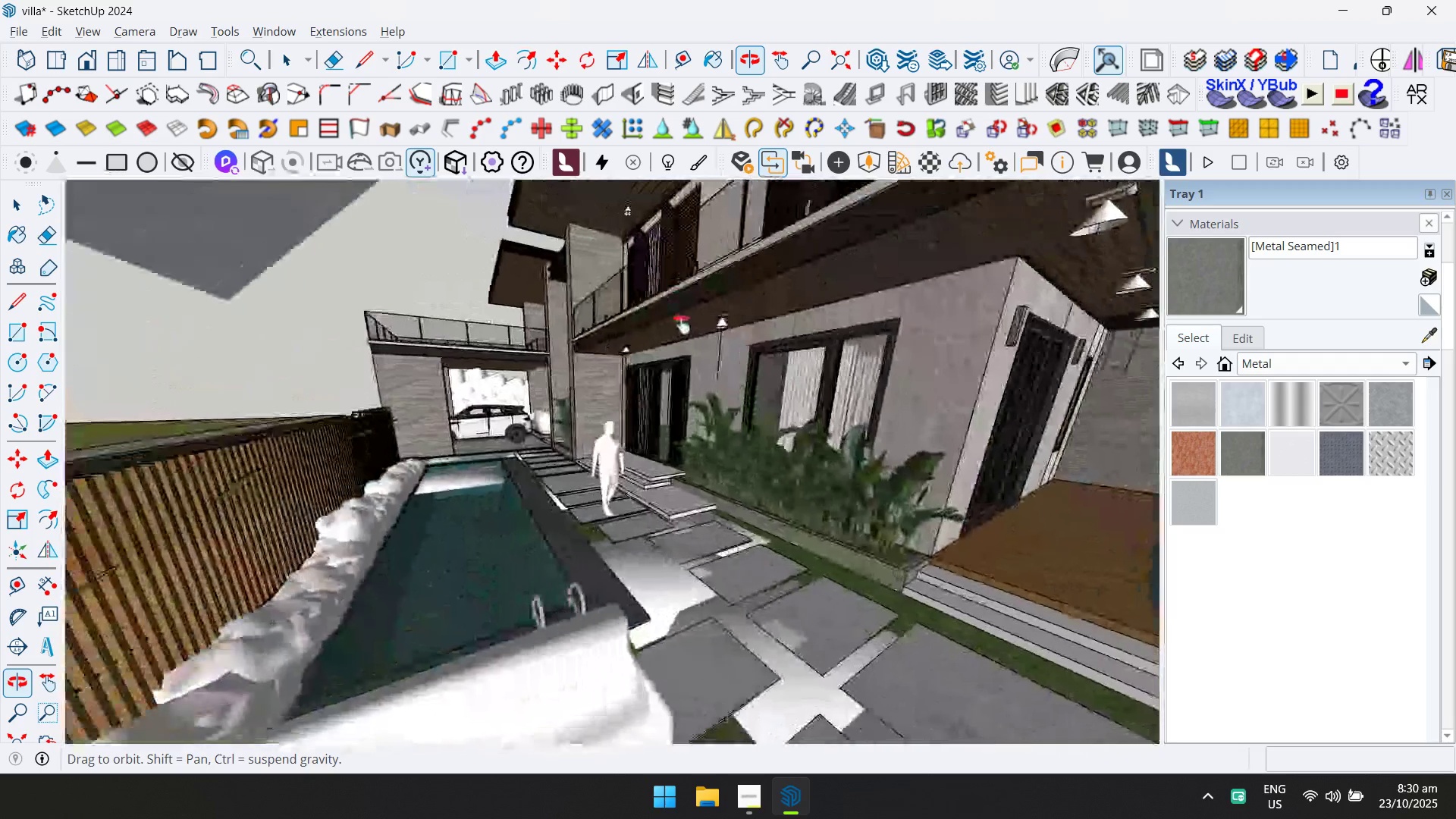 
key(Shift+ShiftLeft)
 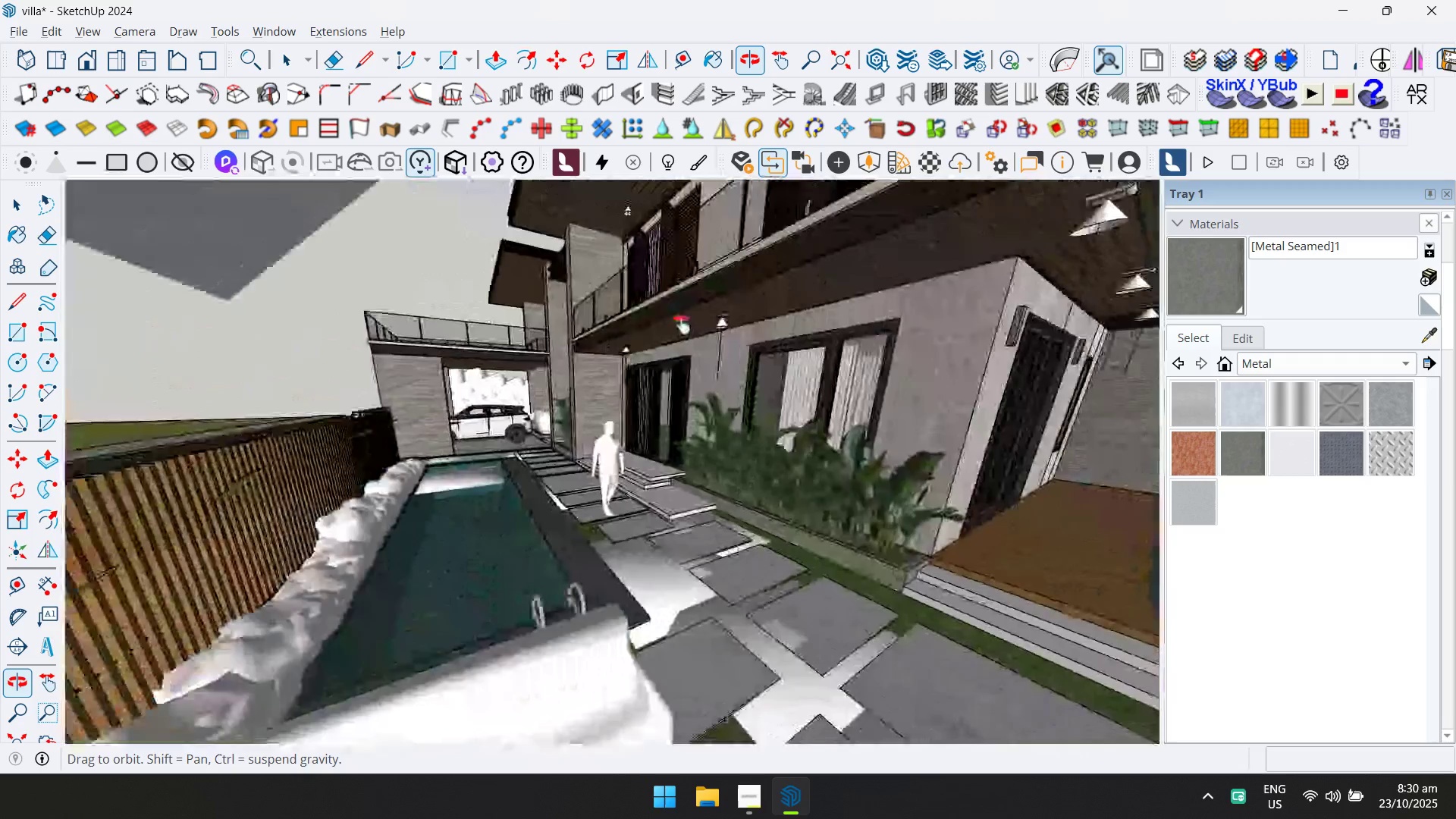 
key(Shift+ShiftLeft)
 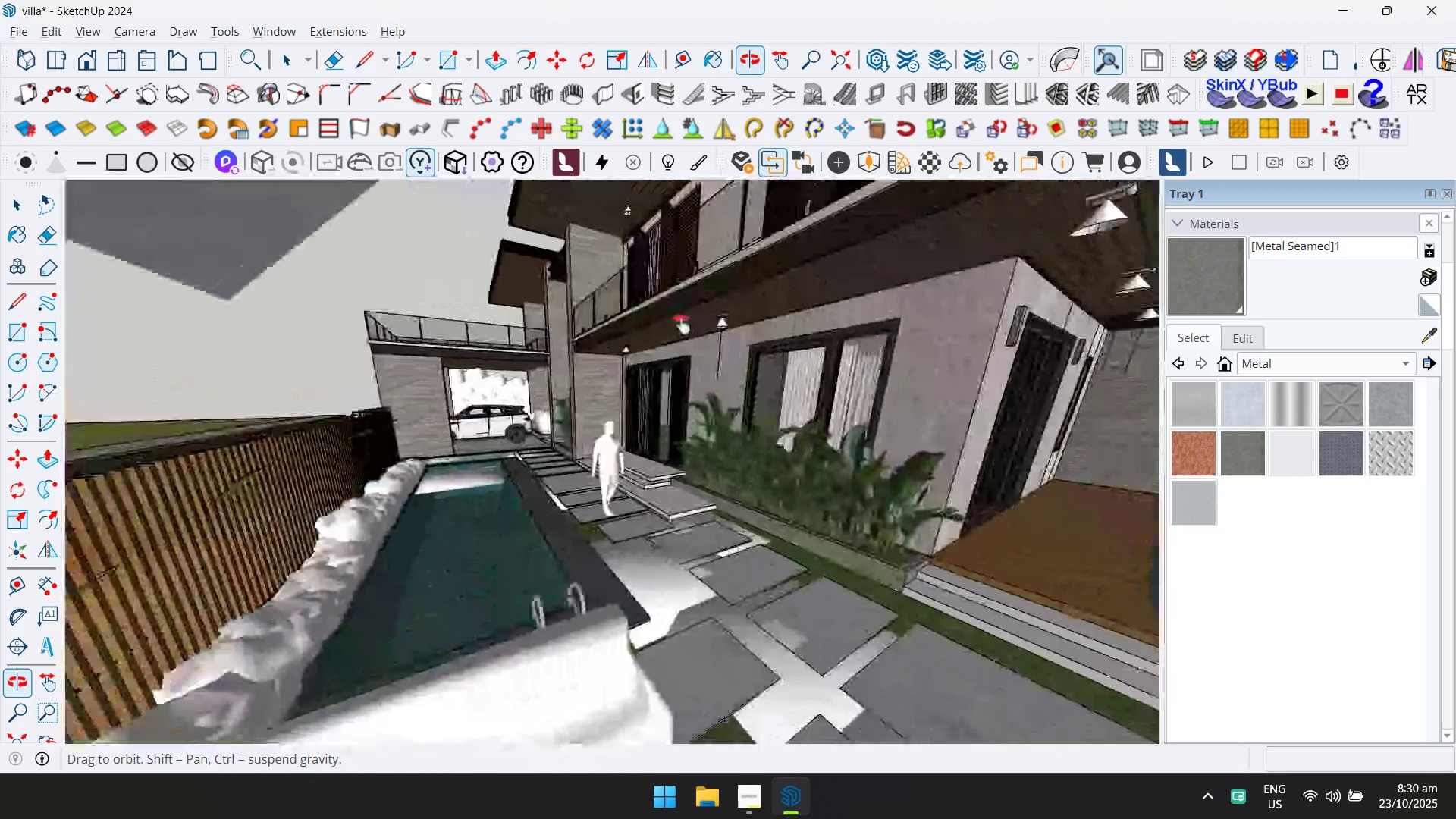 
key(Shift+ShiftLeft)
 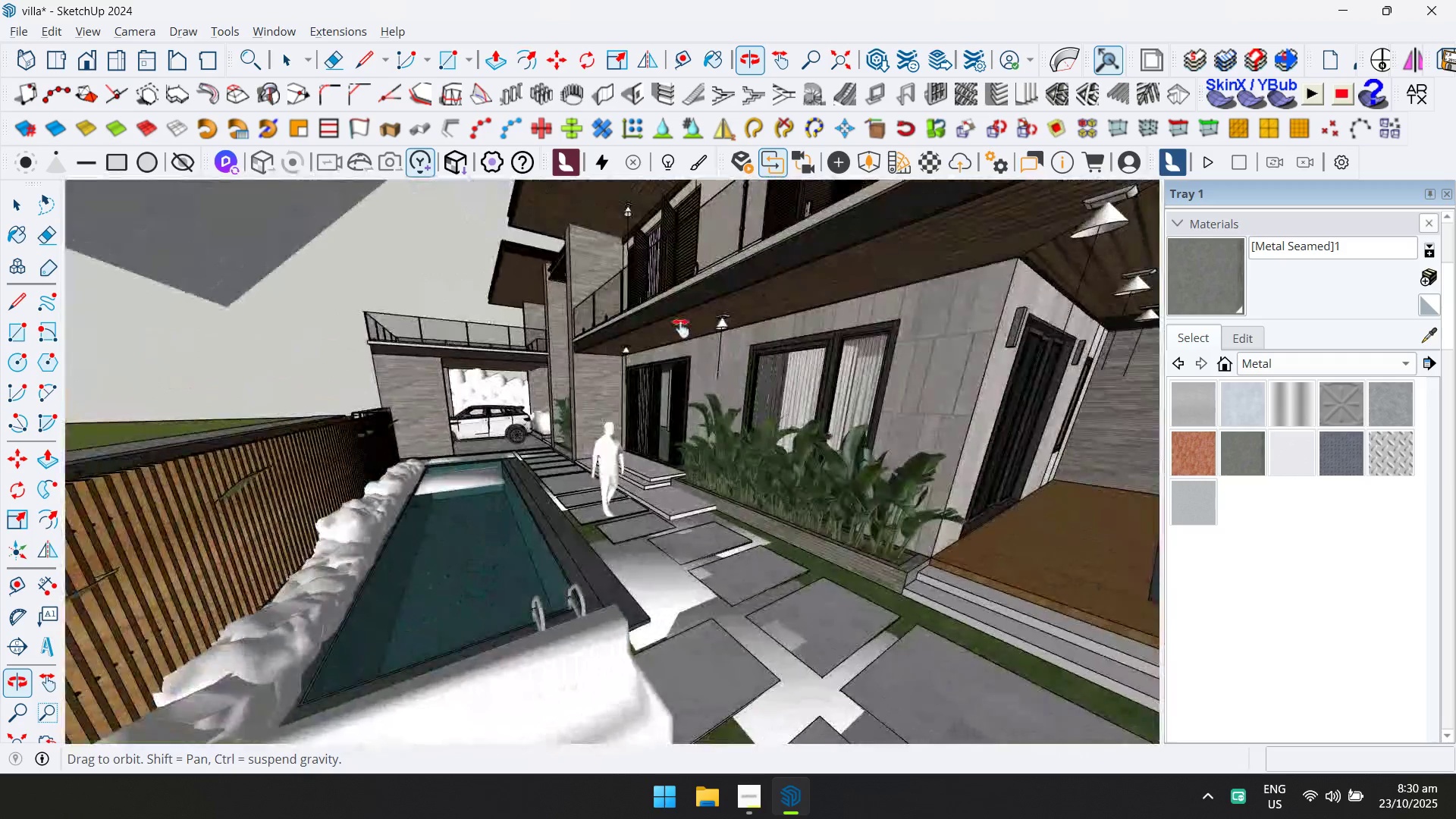 
key(Shift+ShiftLeft)
 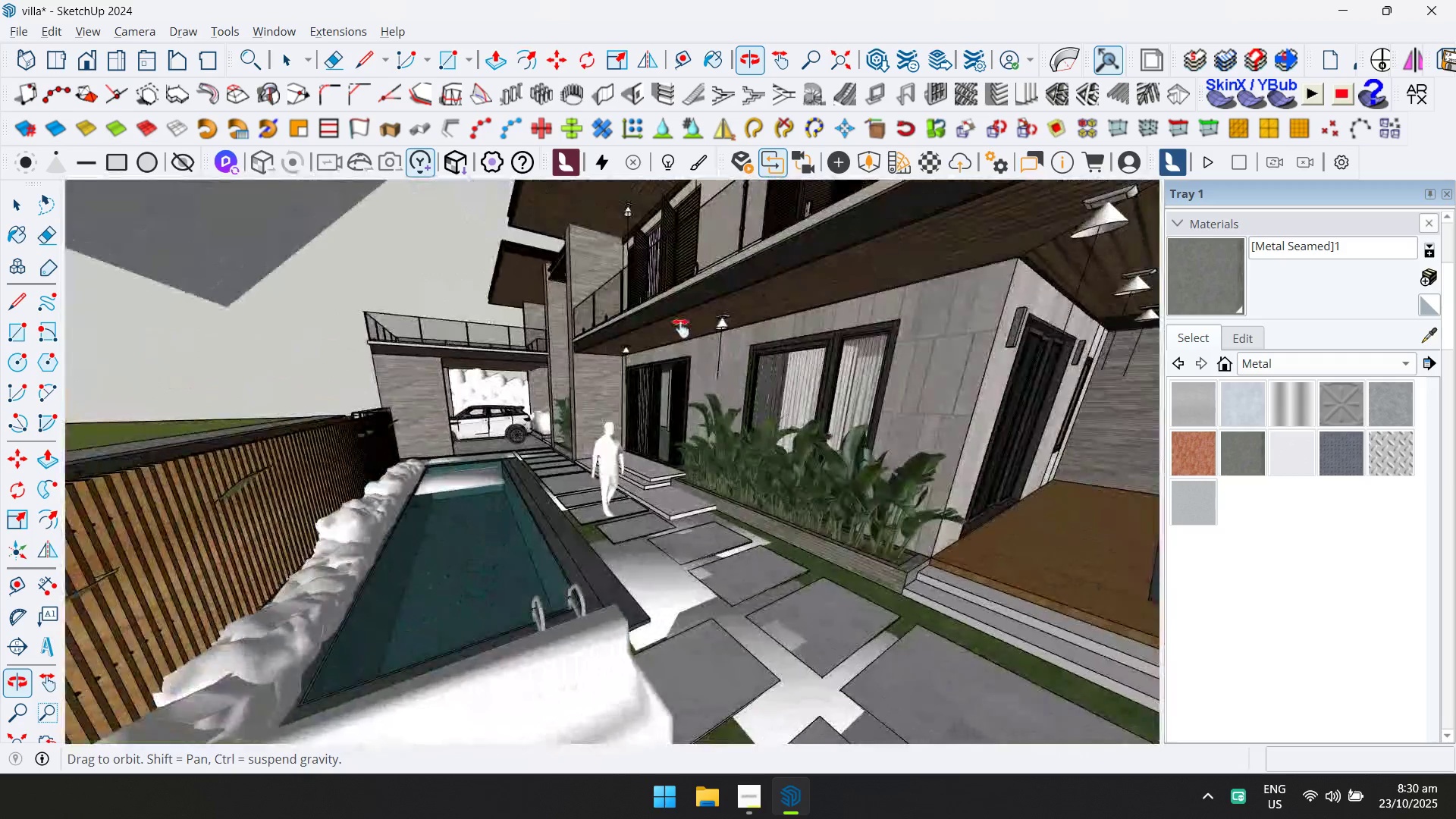 
key(Shift+ShiftLeft)
 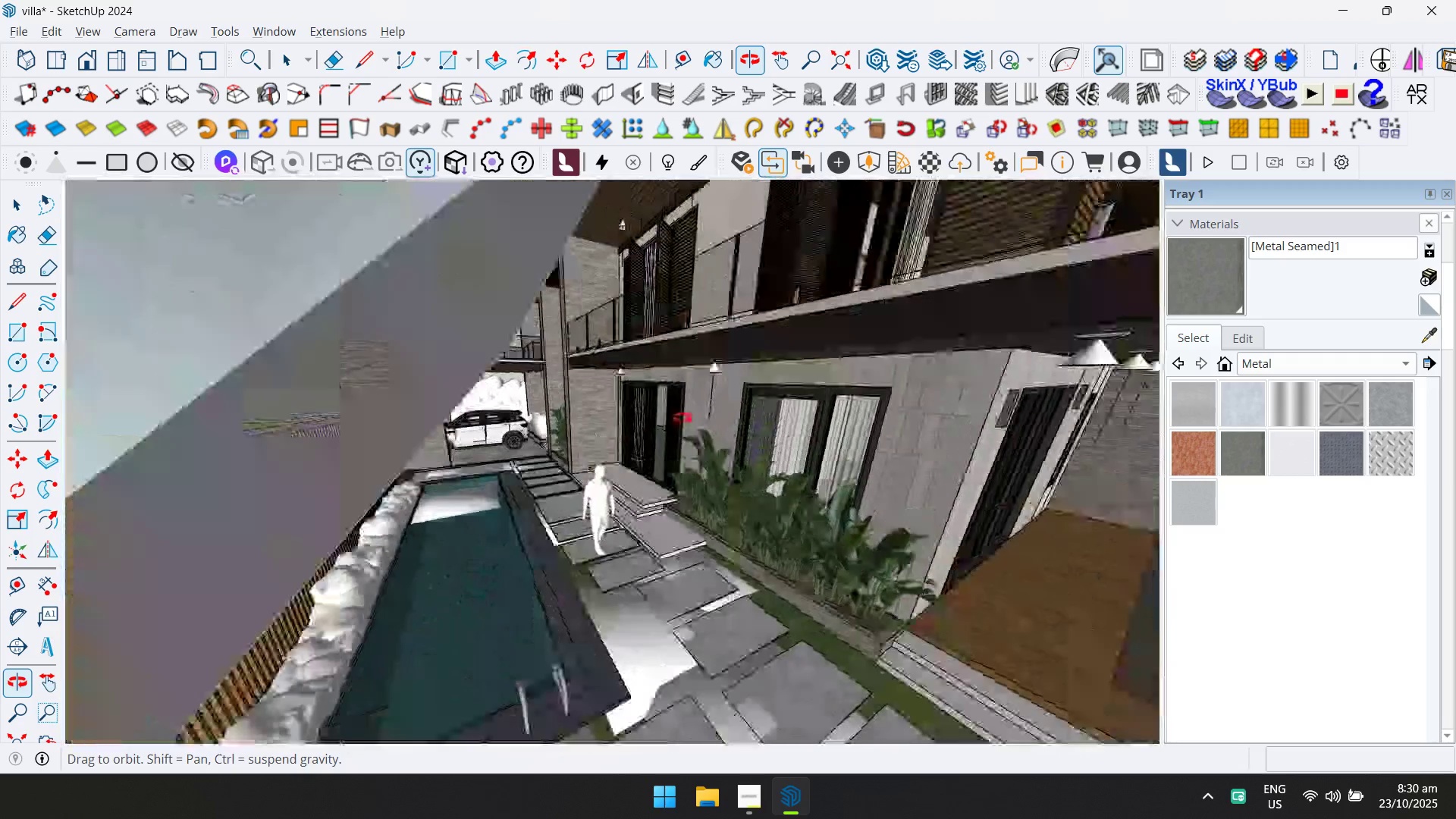 
key(Shift+ShiftLeft)
 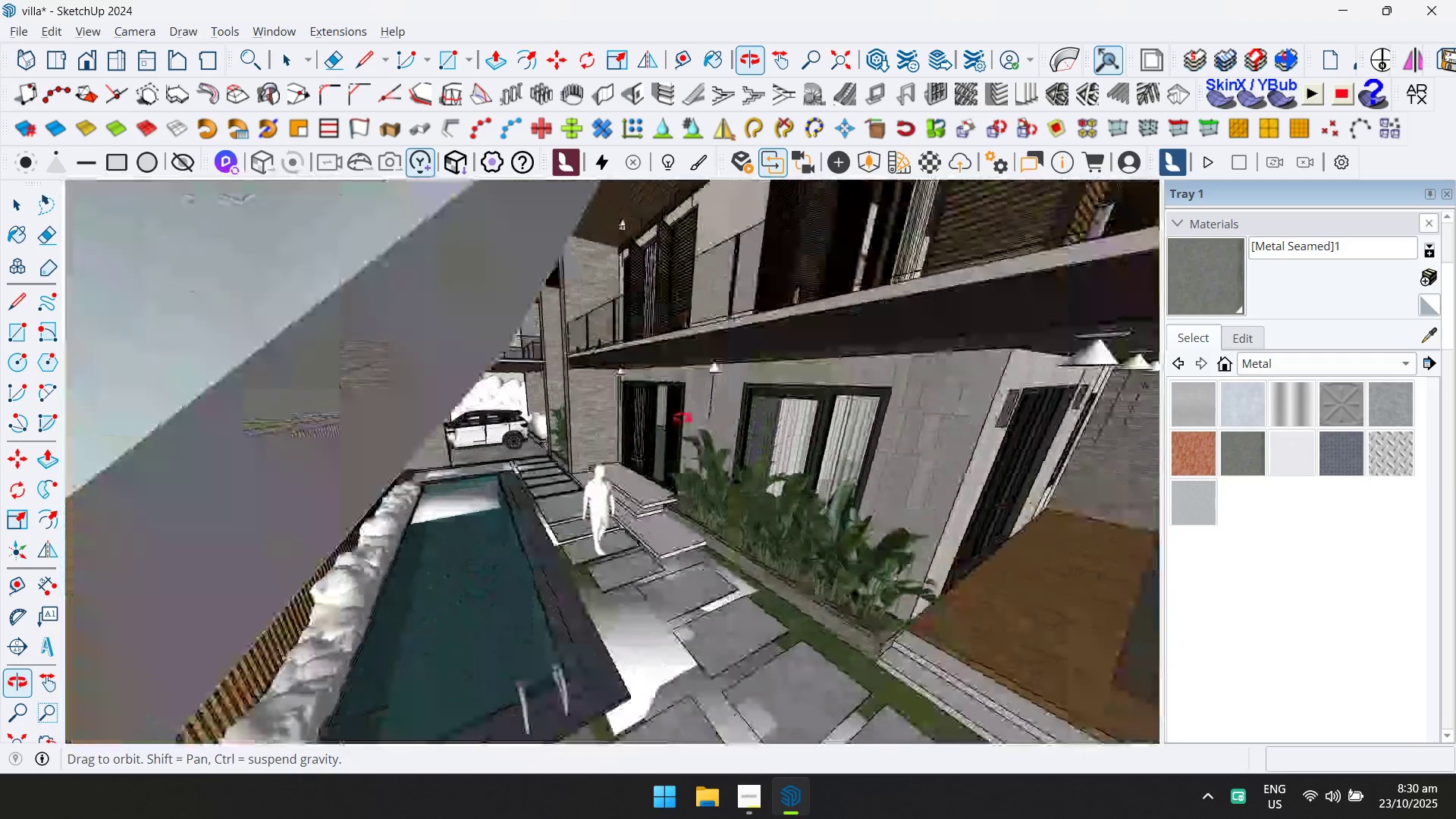 
key(Shift+ShiftLeft)
 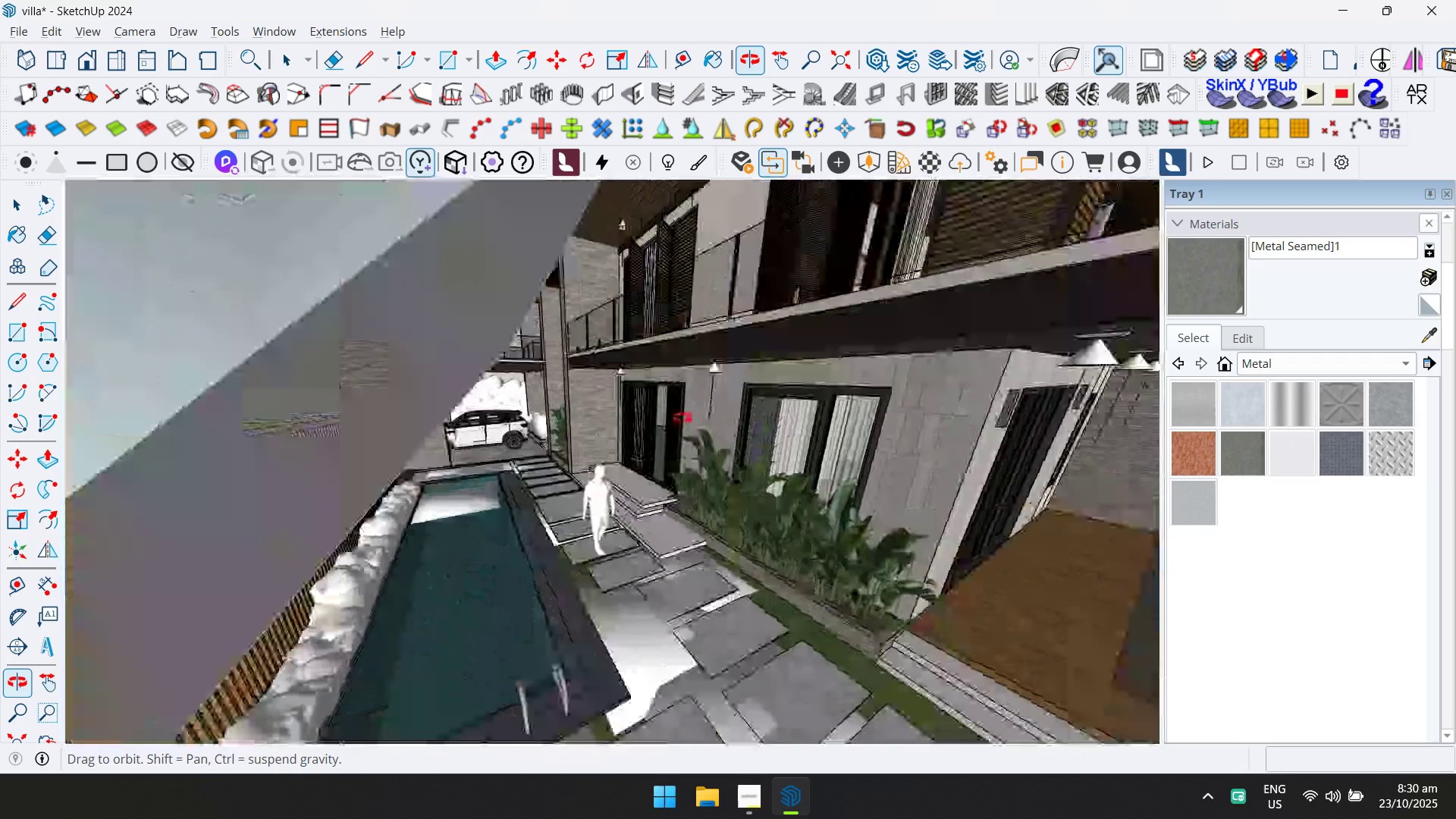 
key(Shift+ShiftLeft)
 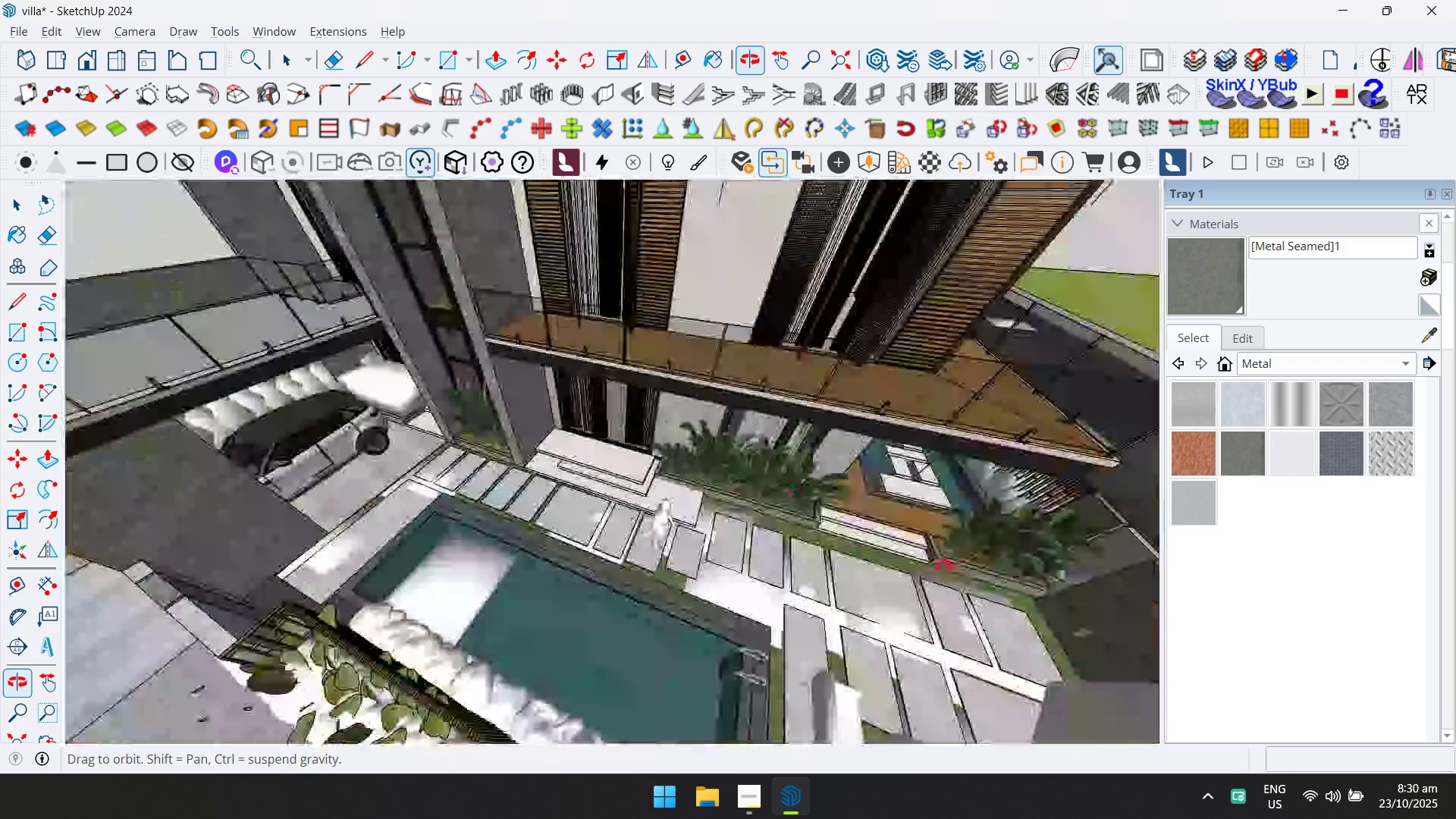 
hold_key(key=ShiftLeft, duration=0.48)
 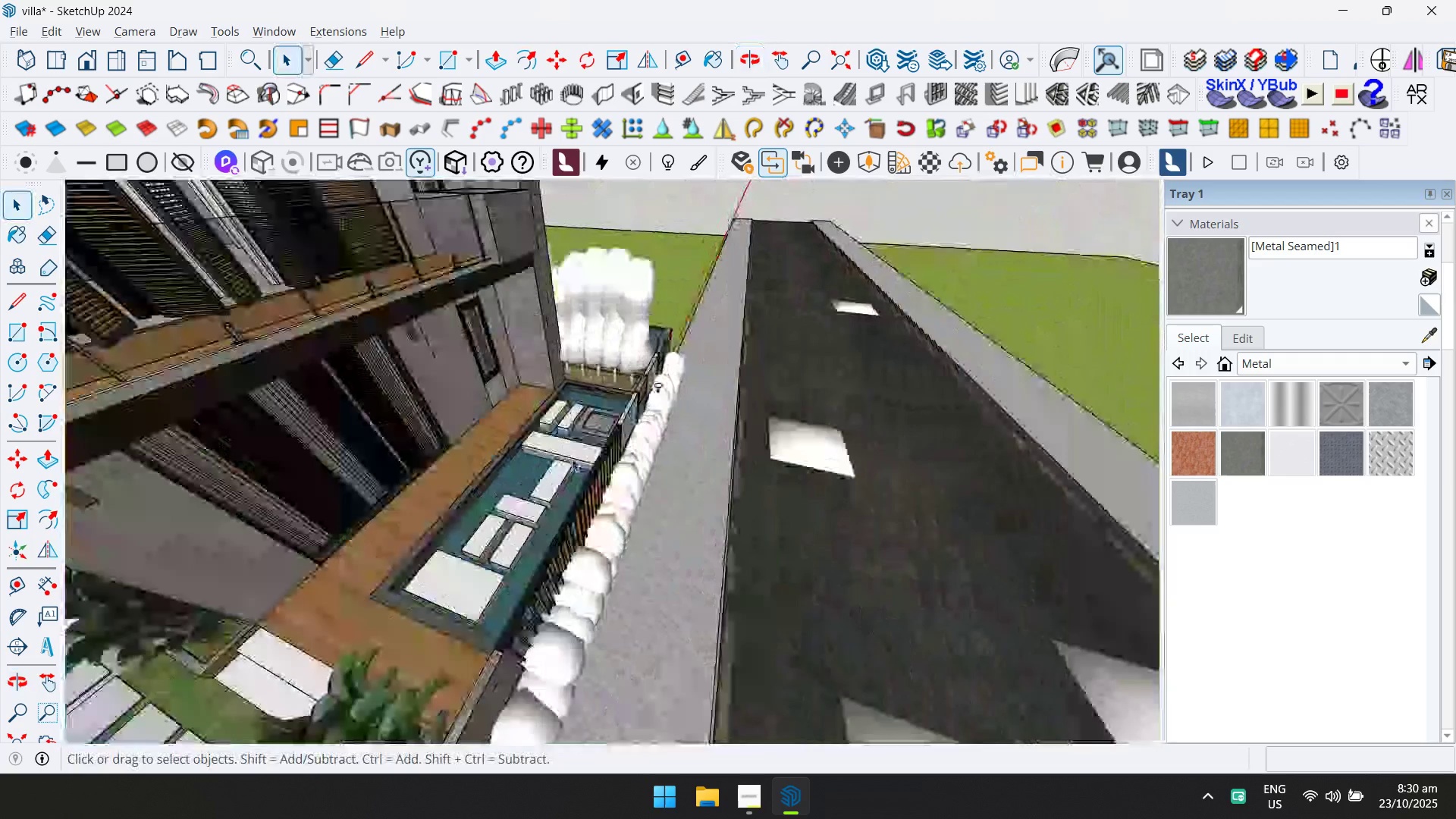 
scroll: coordinate [601, 422], scroll_direction: up, amount: 16.0
 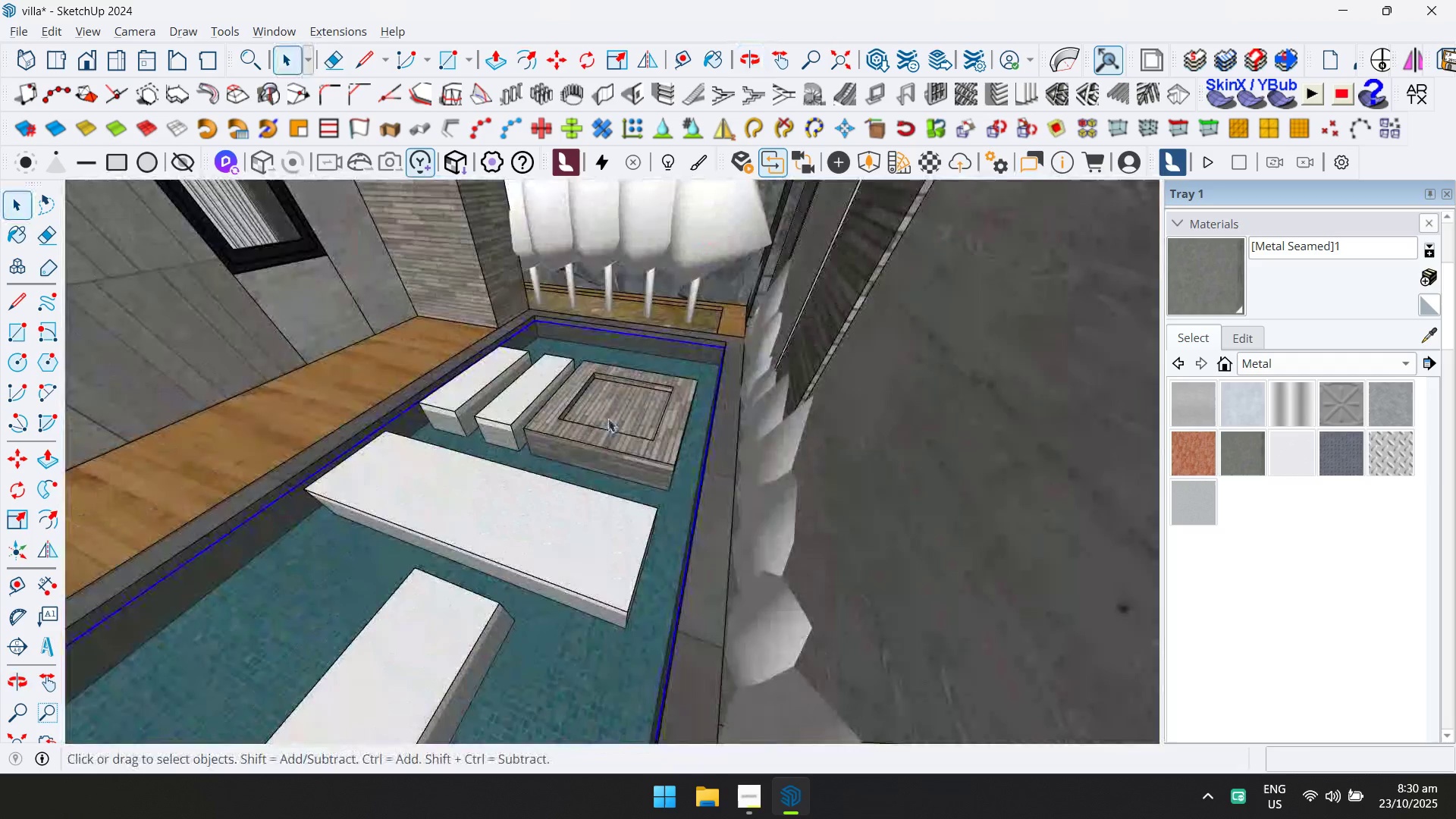 
double_click([608, 419])
 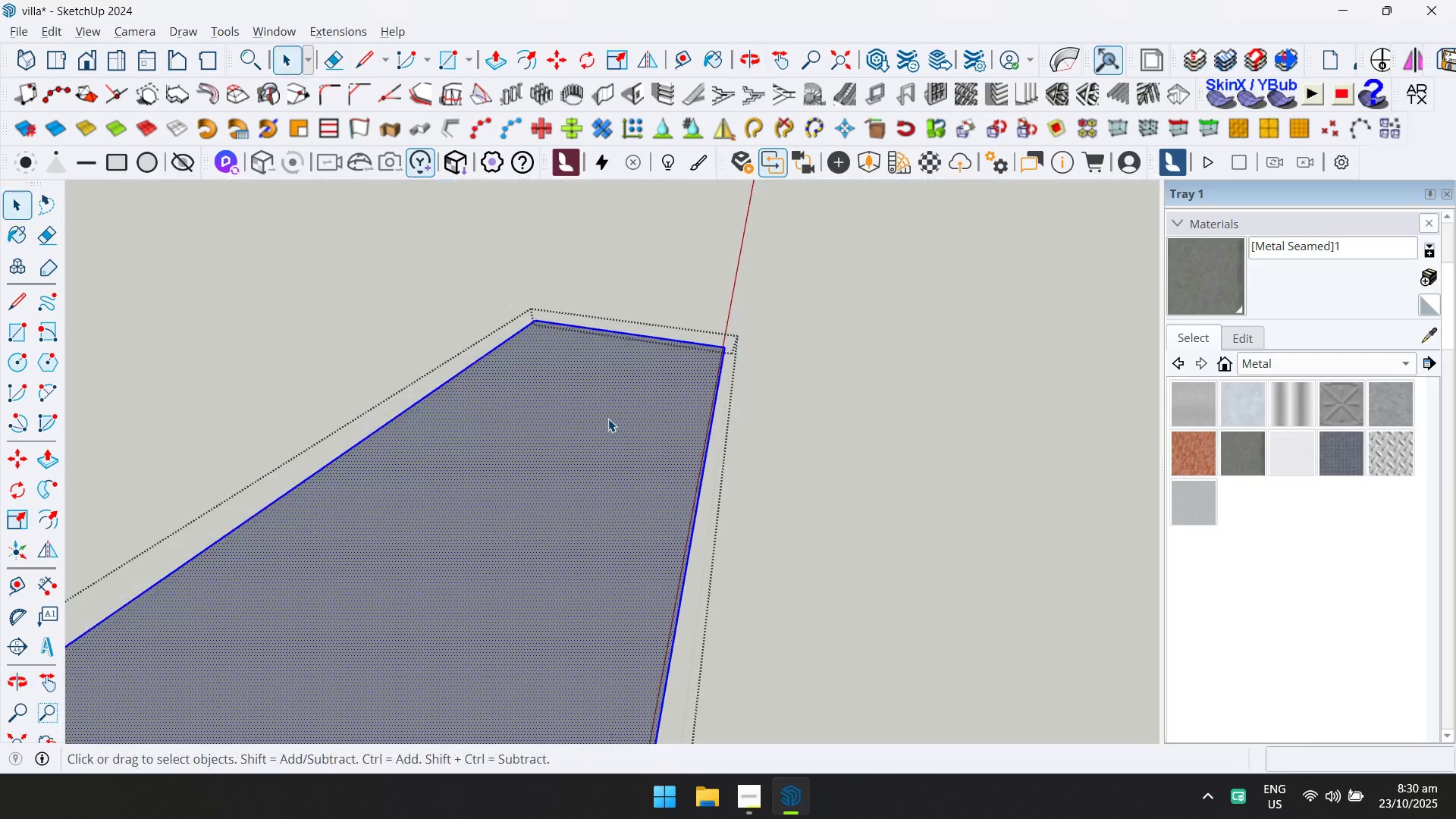 
triple_click([608, 419])
 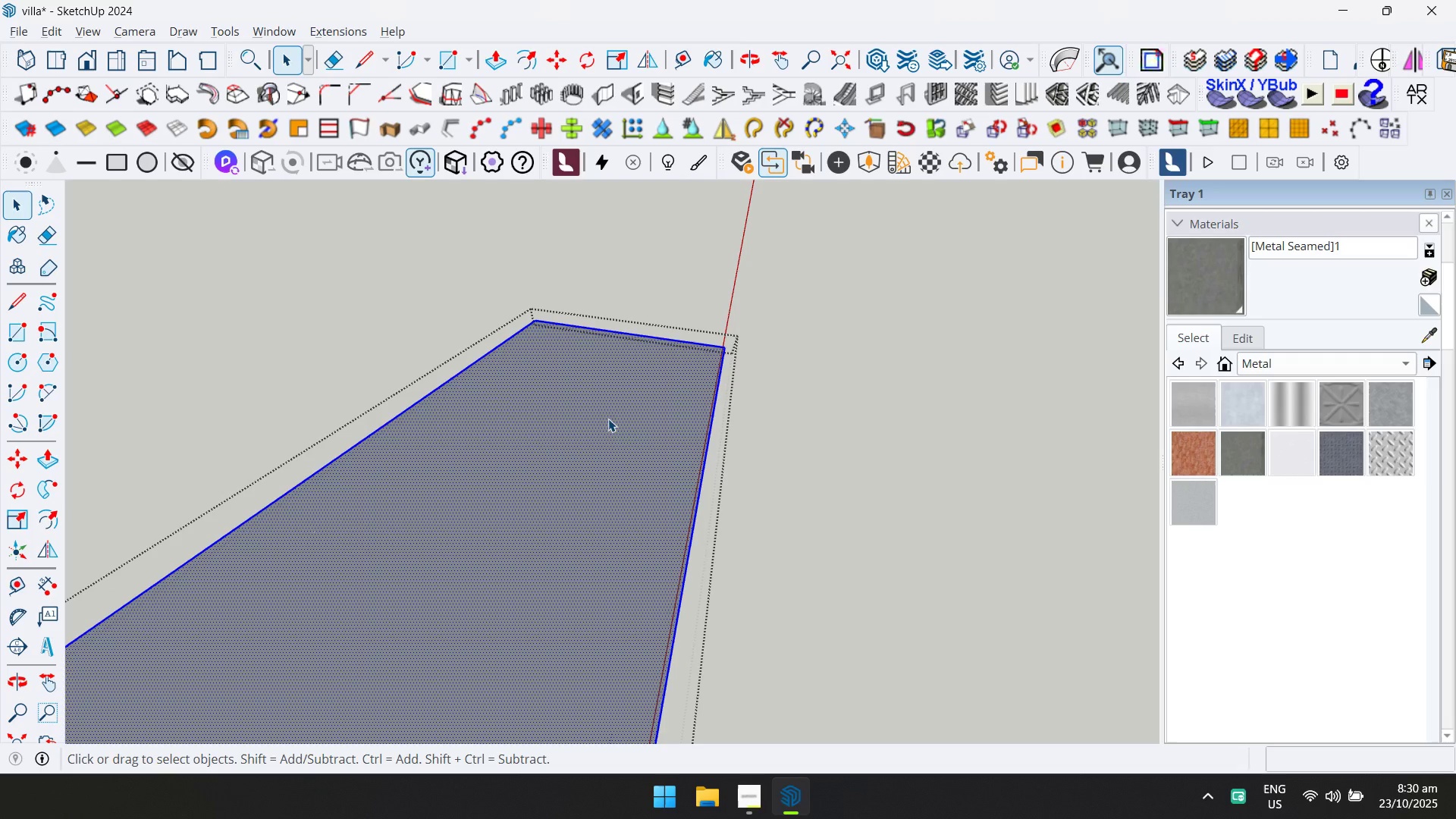 
triple_click([608, 419])
 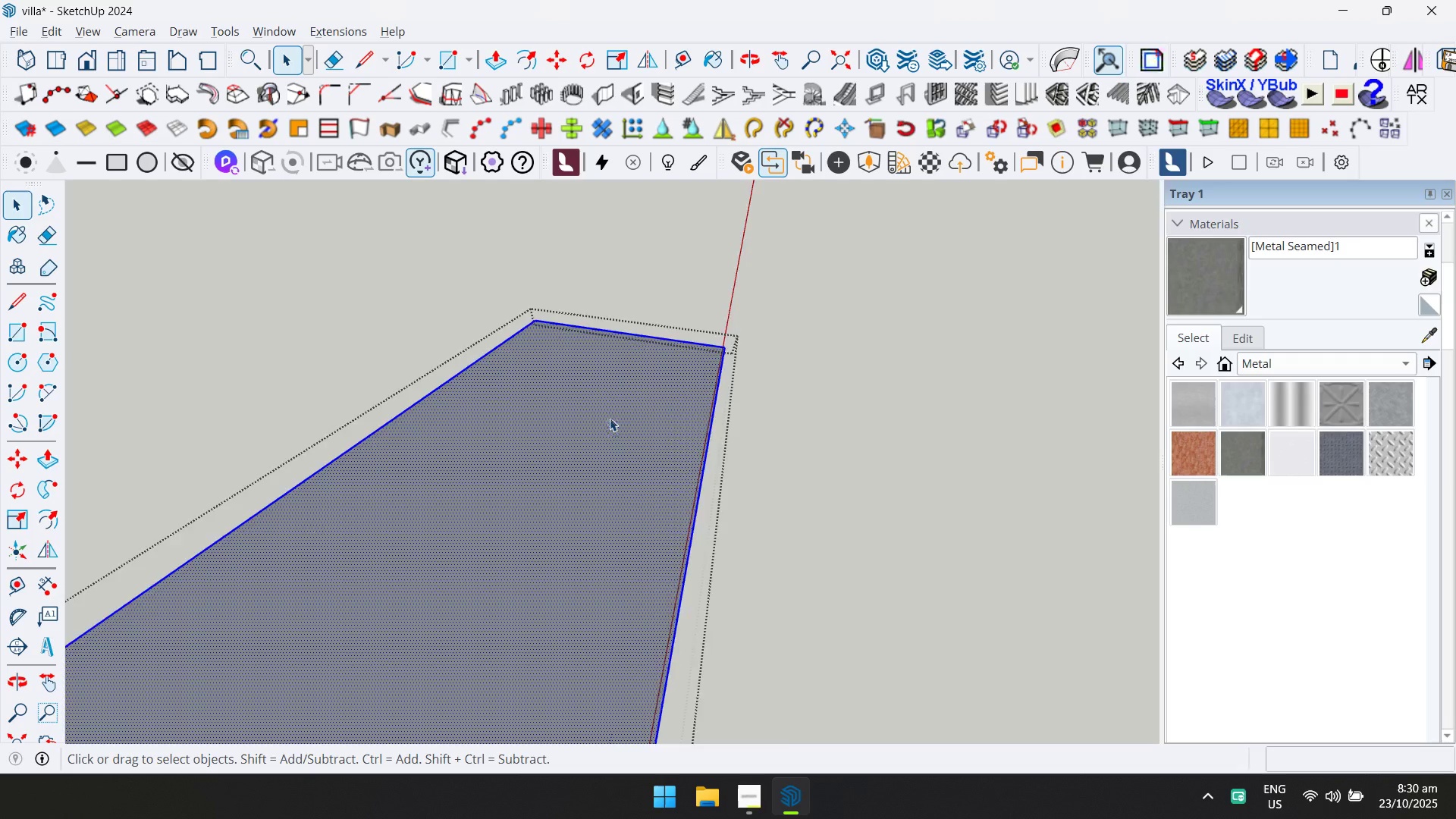 
scroll: coordinate [610, 418], scroll_direction: up, amount: 4.0
 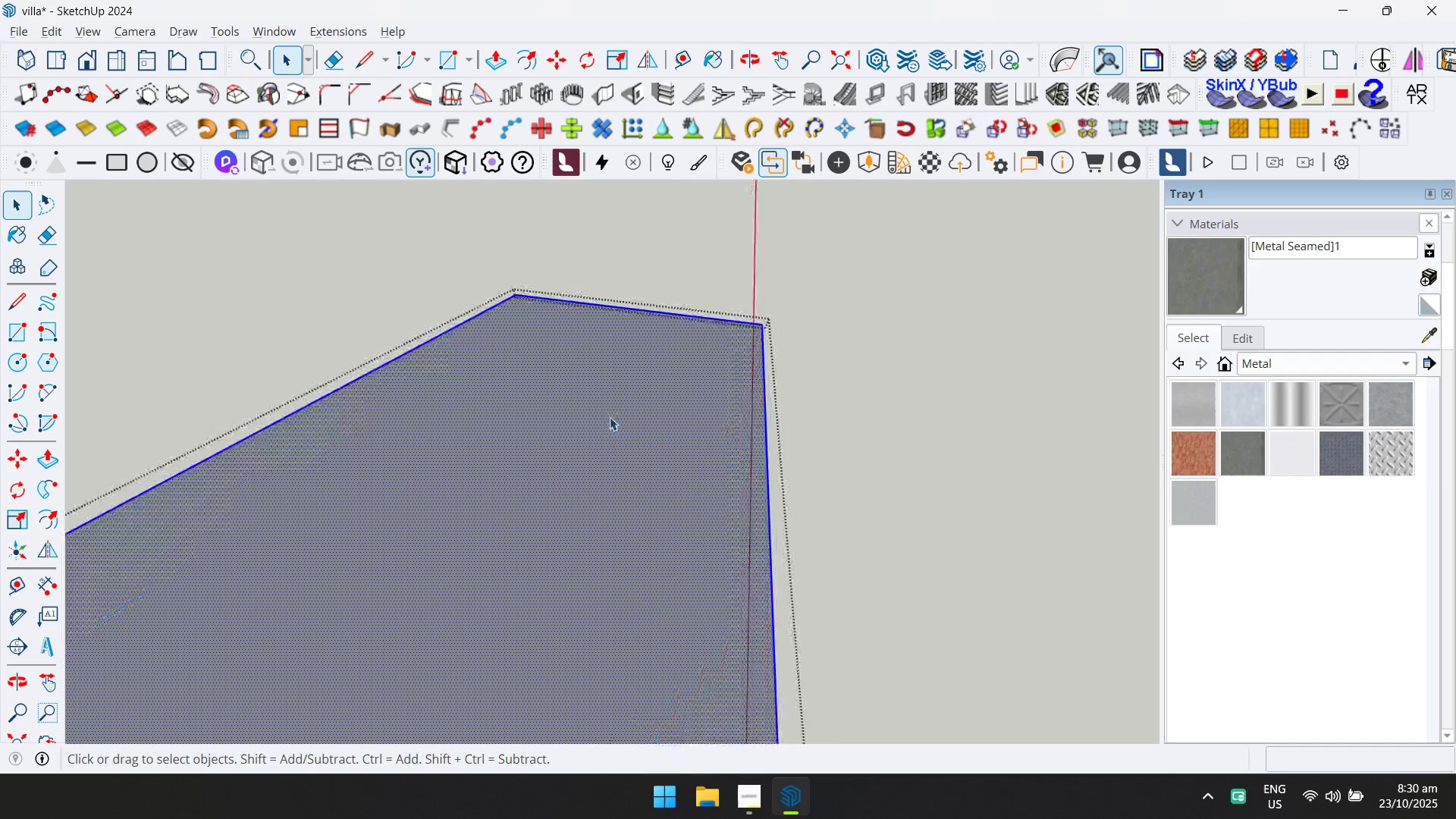 
key(Escape)
 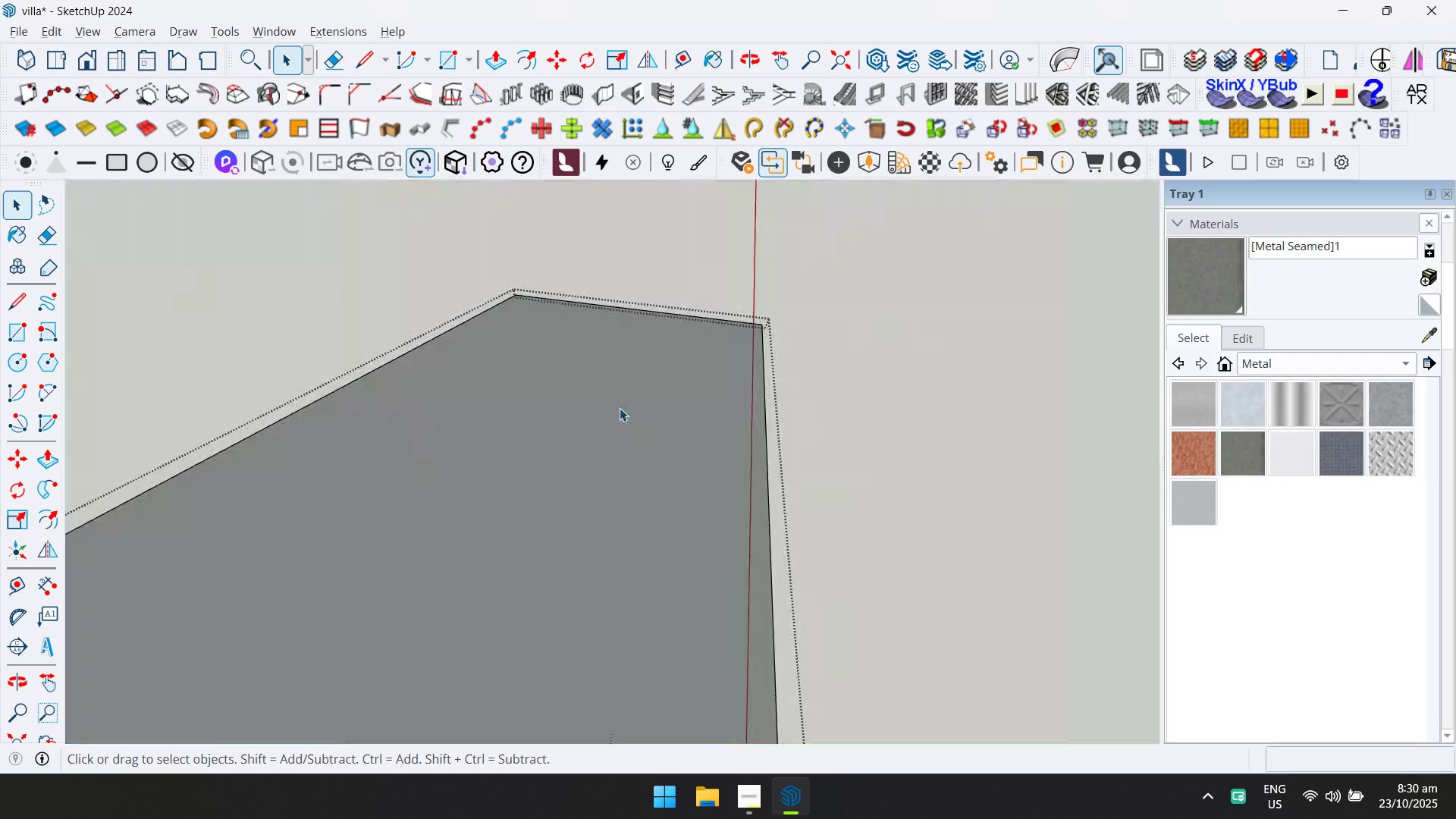 
double_click([620, 408])
 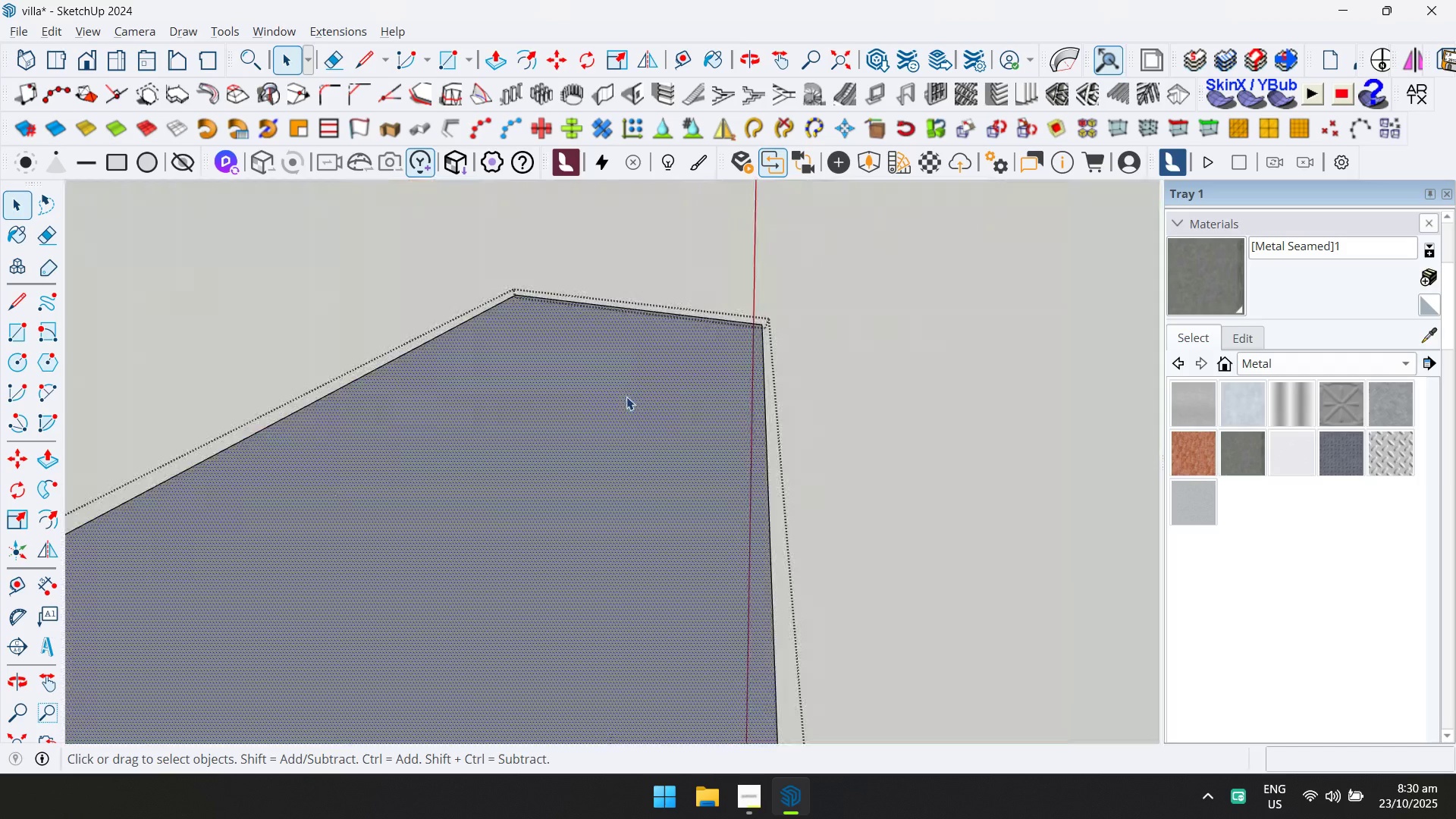 
triple_click([626, 397])
 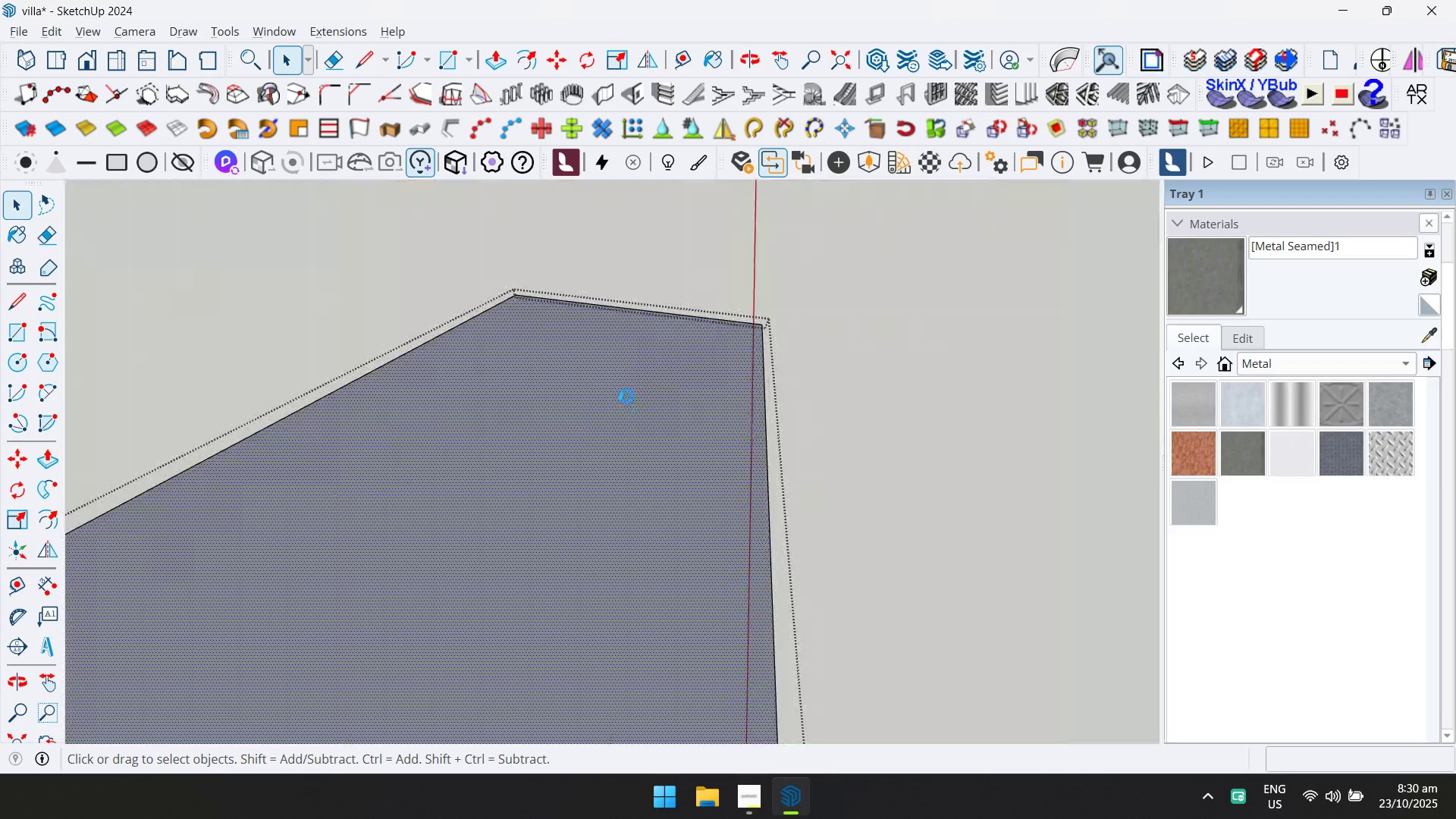 
key(Escape)
 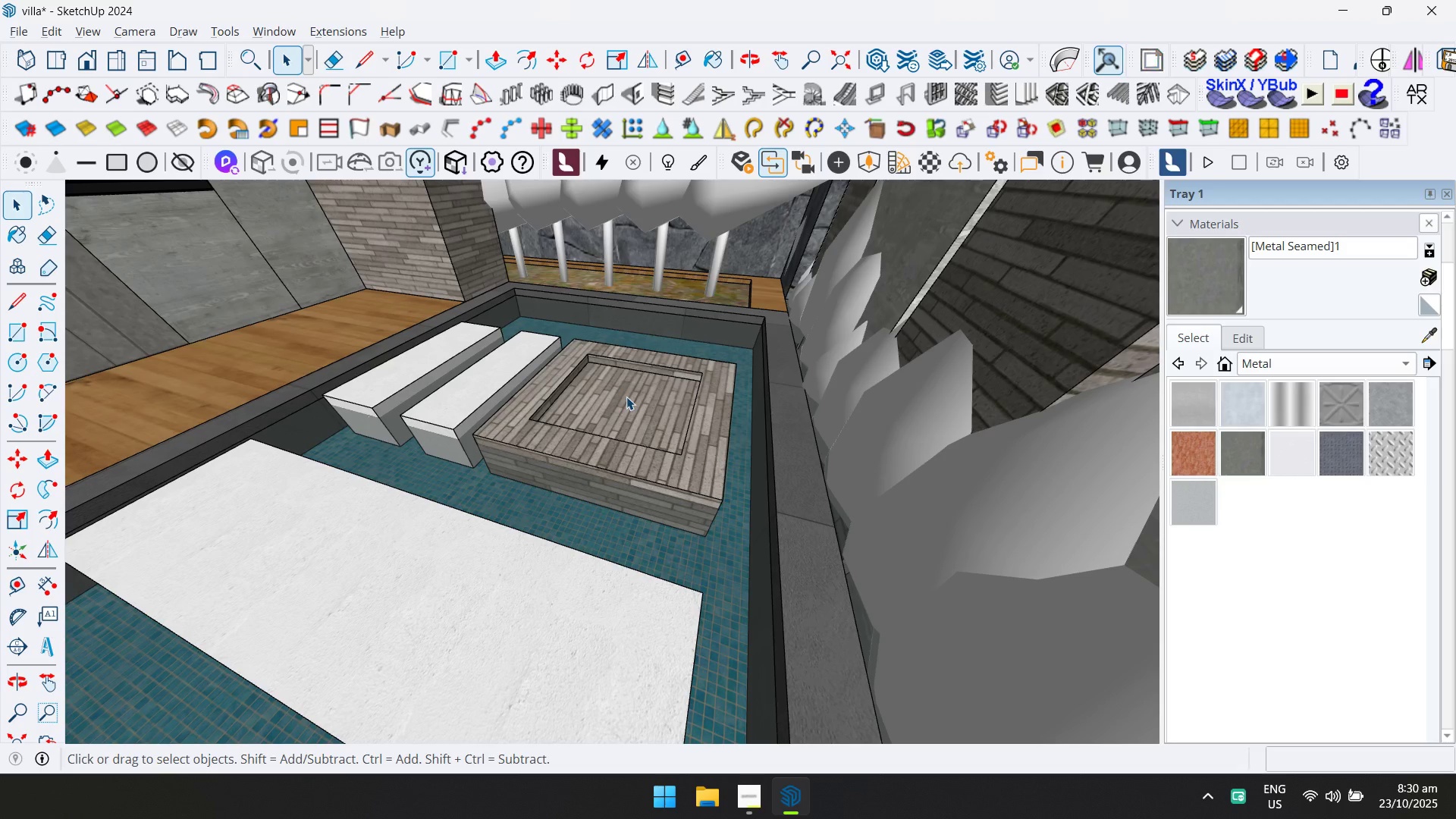 
left_click([626, 397])
 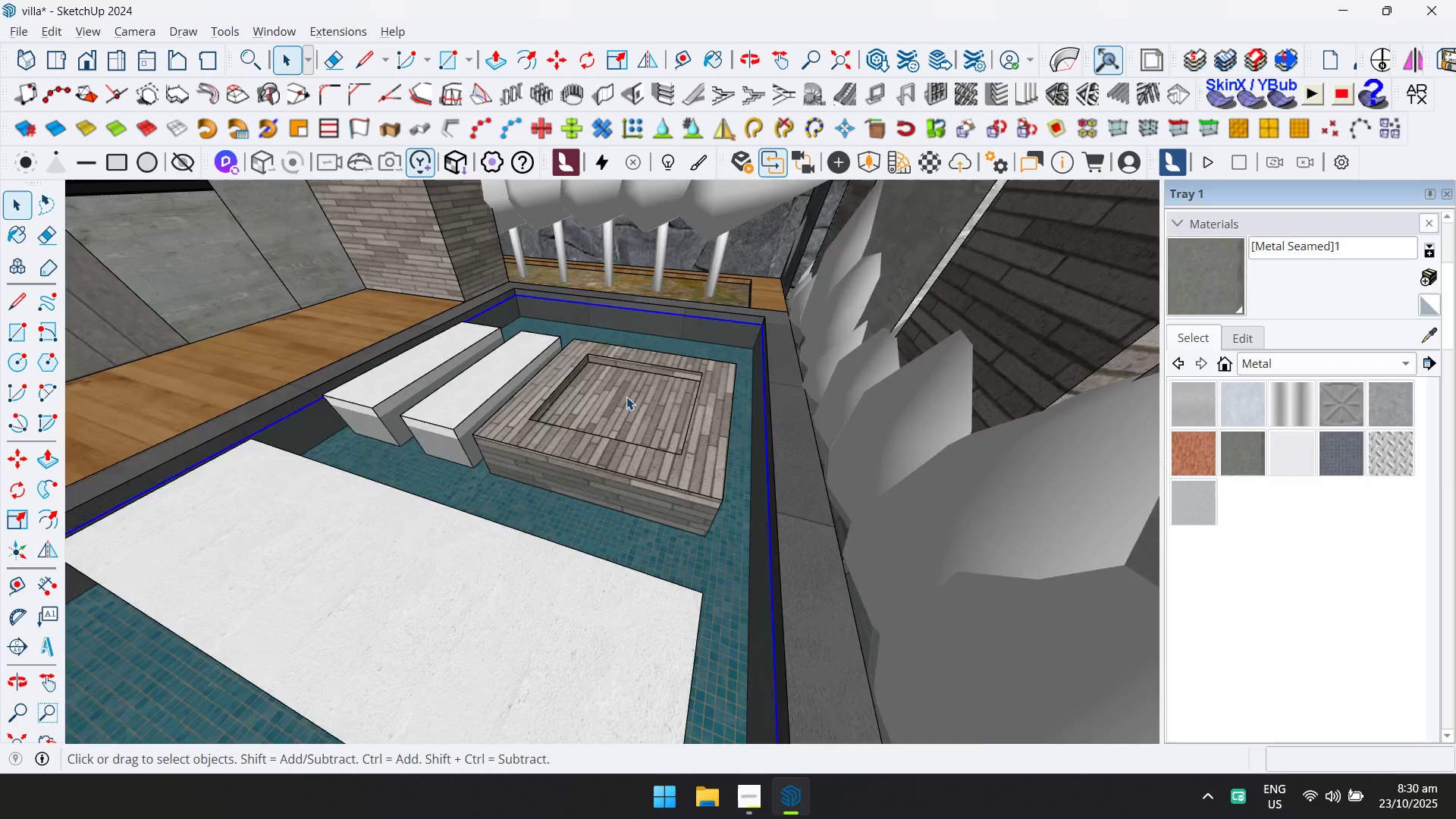 
scroll: coordinate [645, 380], scroll_direction: up, amount: 11.0
 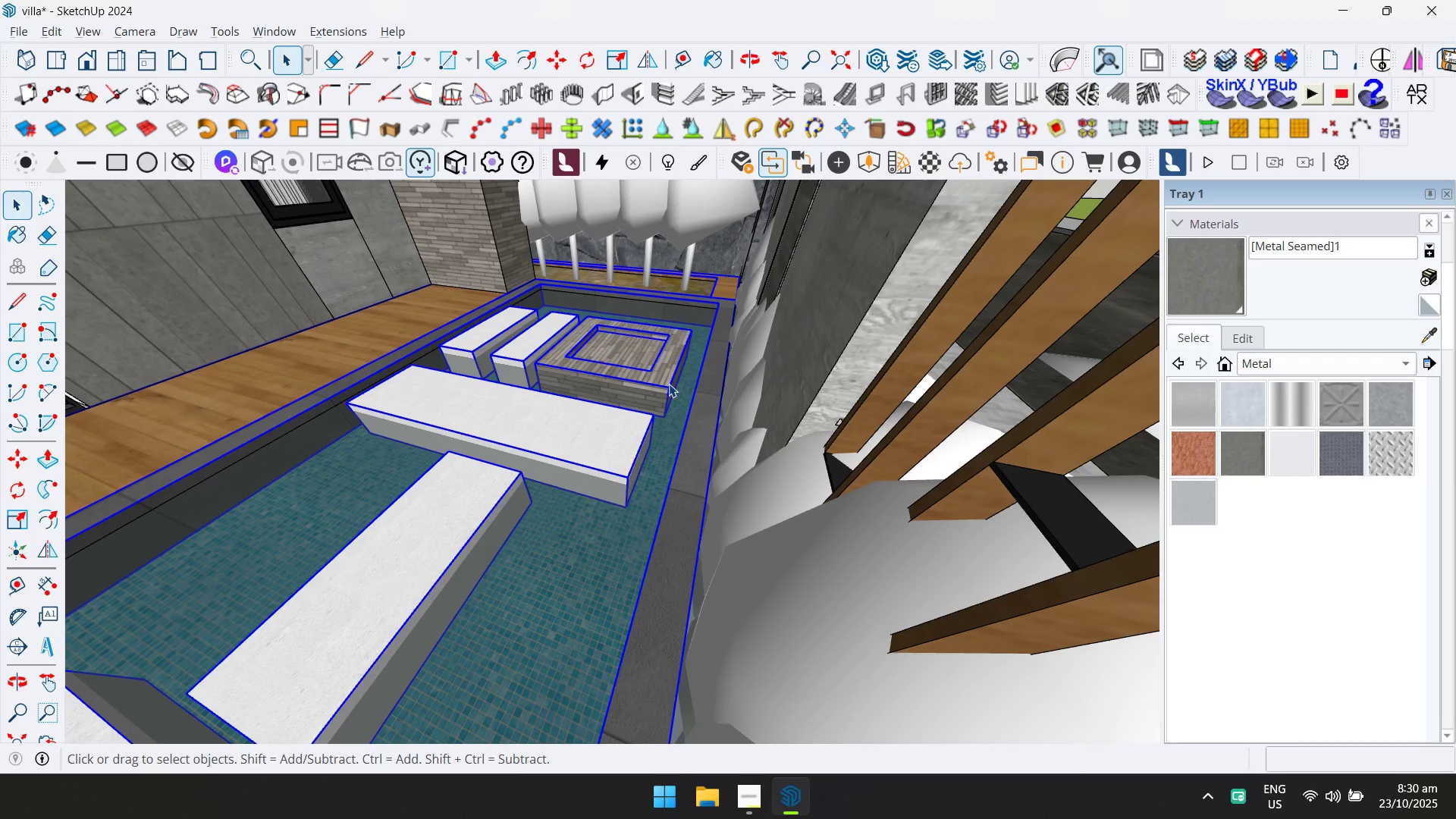 
double_click([669, 384])
 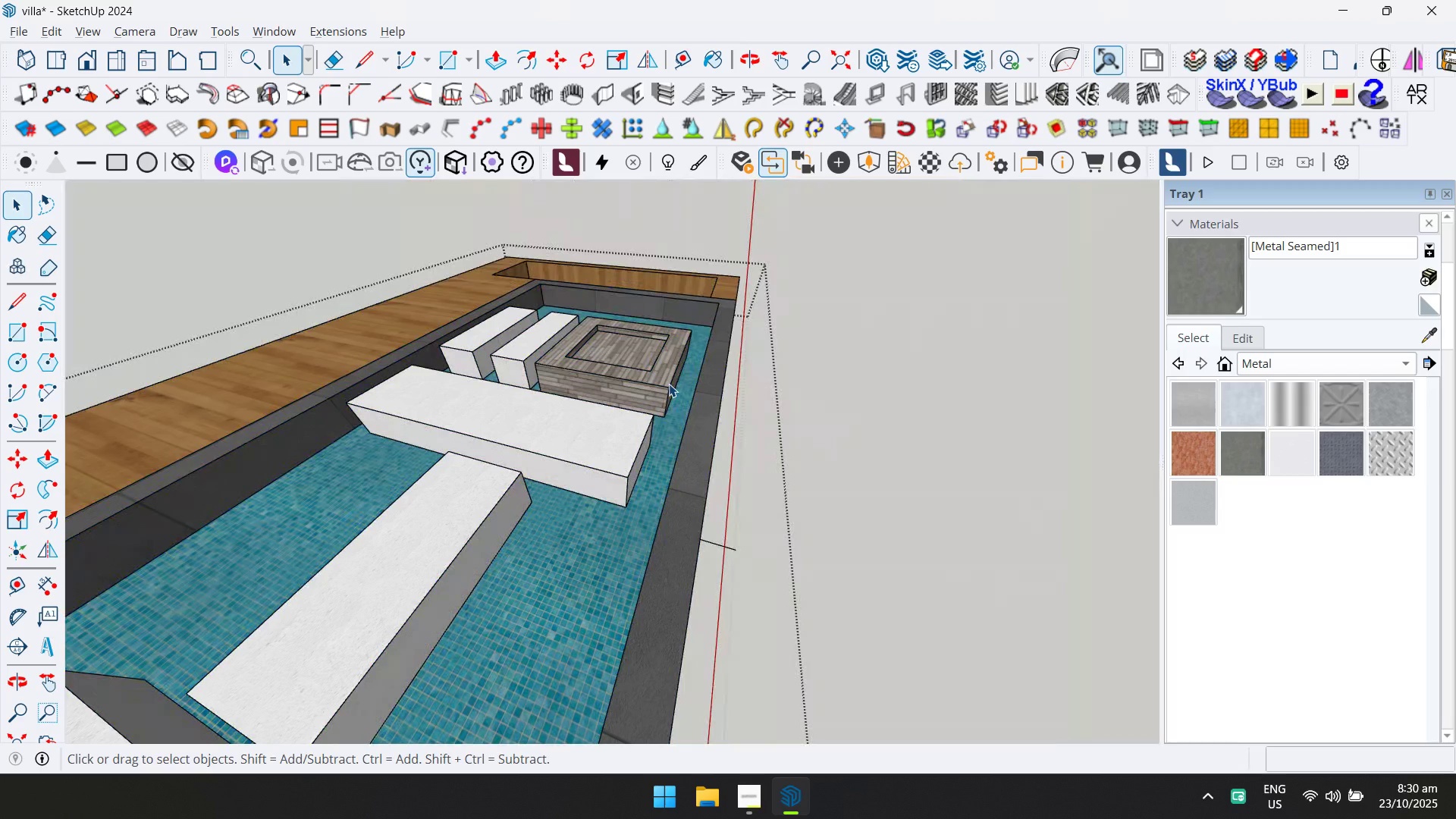 
triple_click([669, 384])
 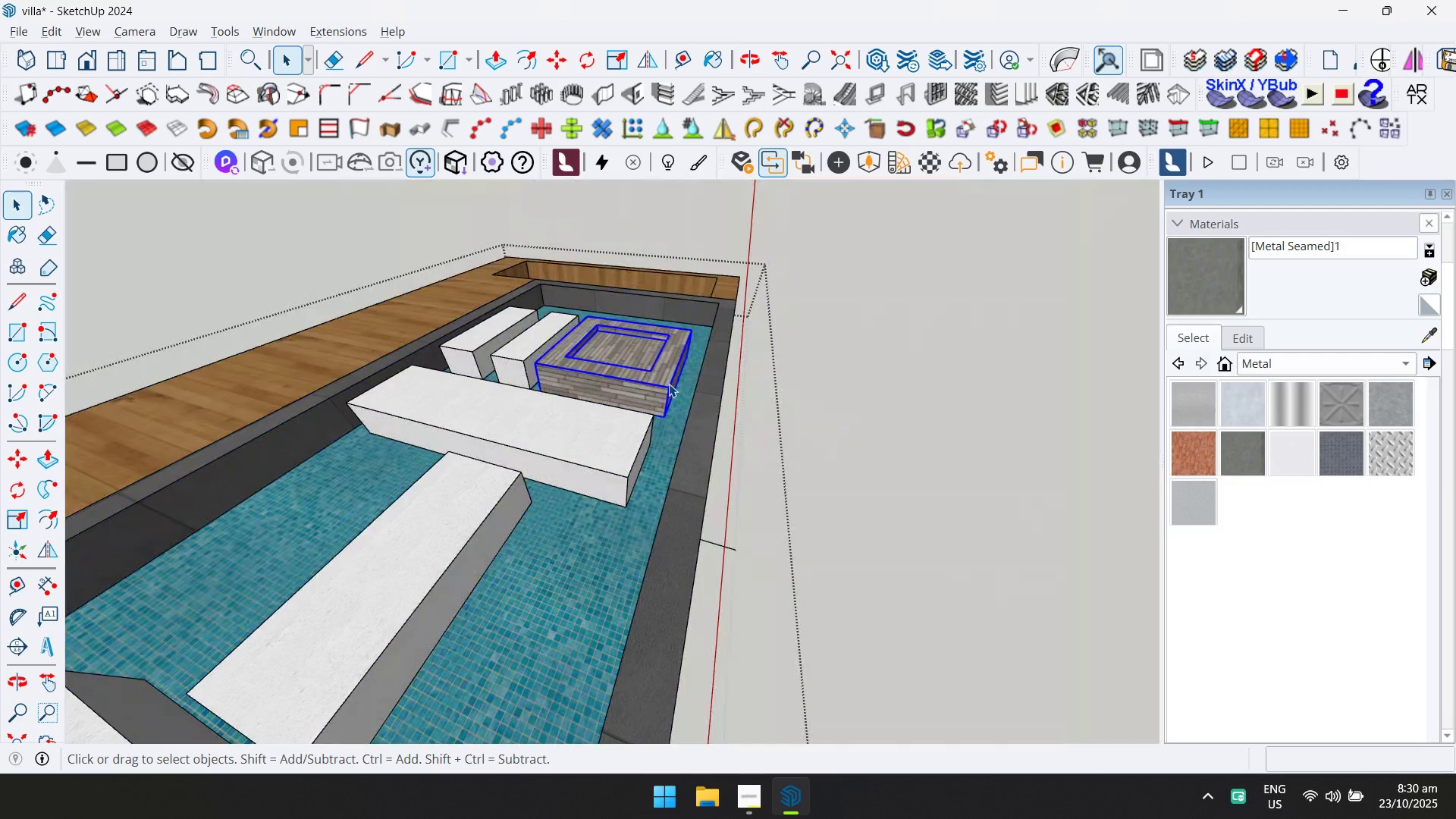 
triple_click([669, 384])
 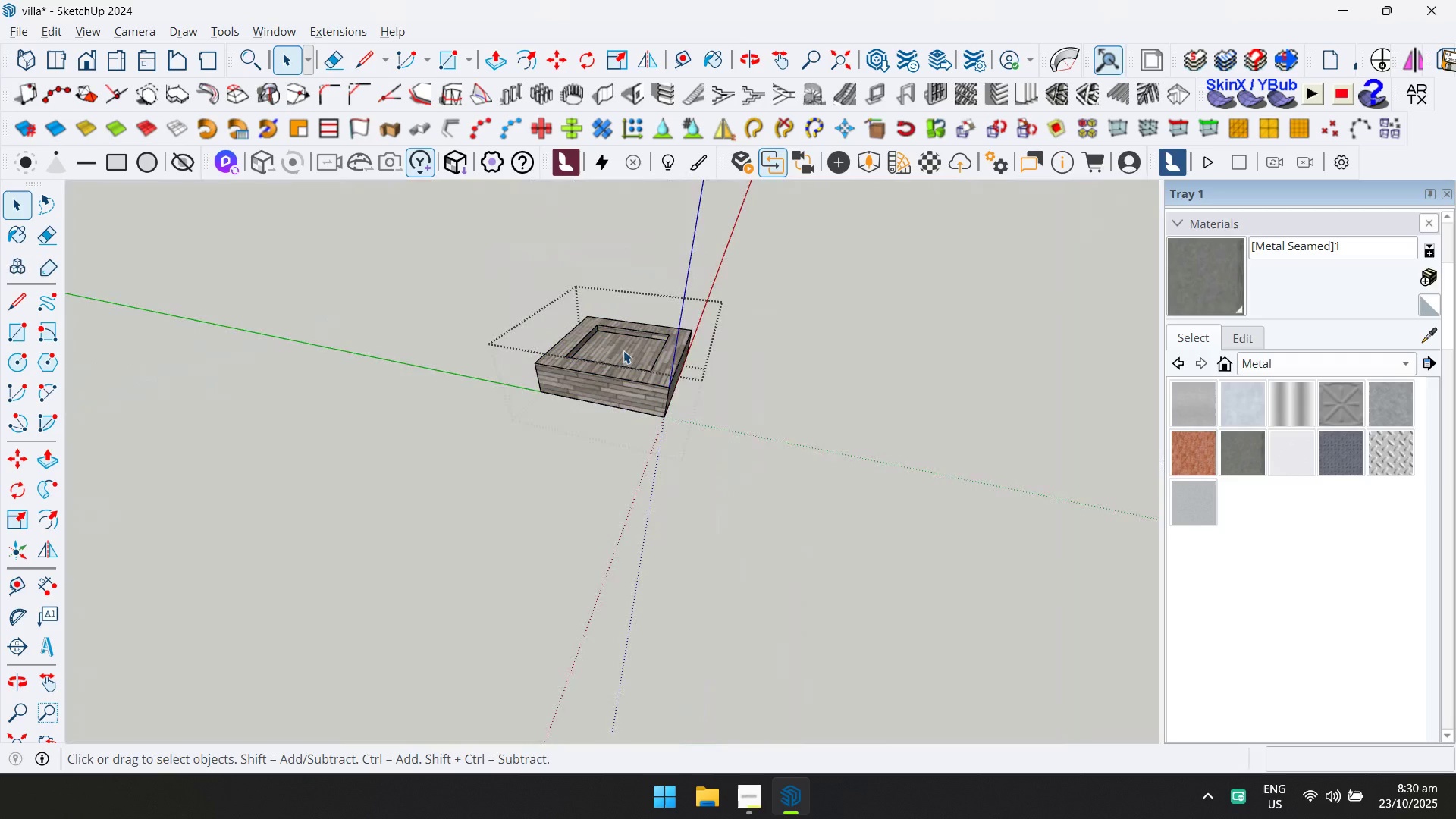 
left_click([623, 350])
 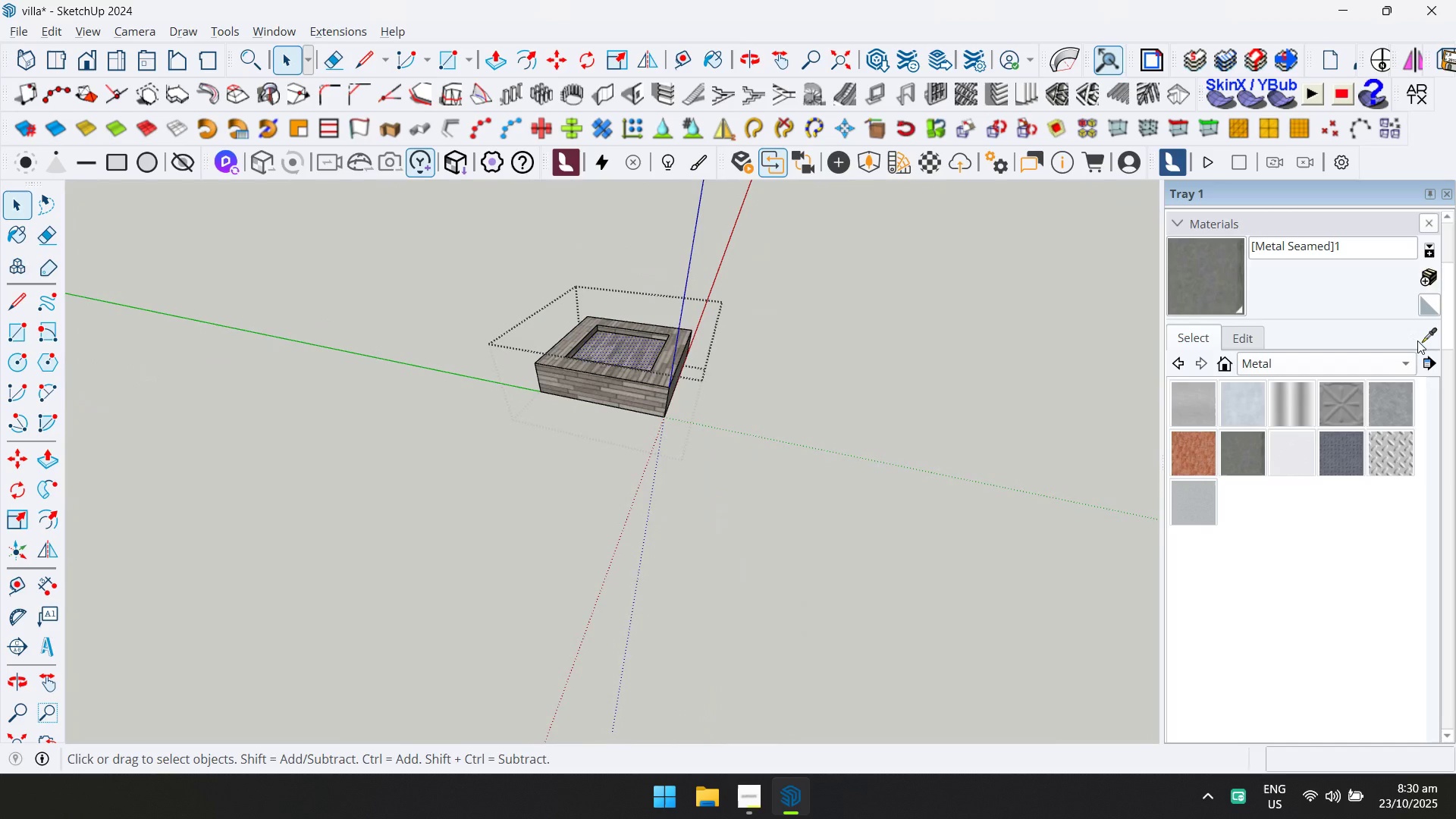 
left_click([1425, 335])
 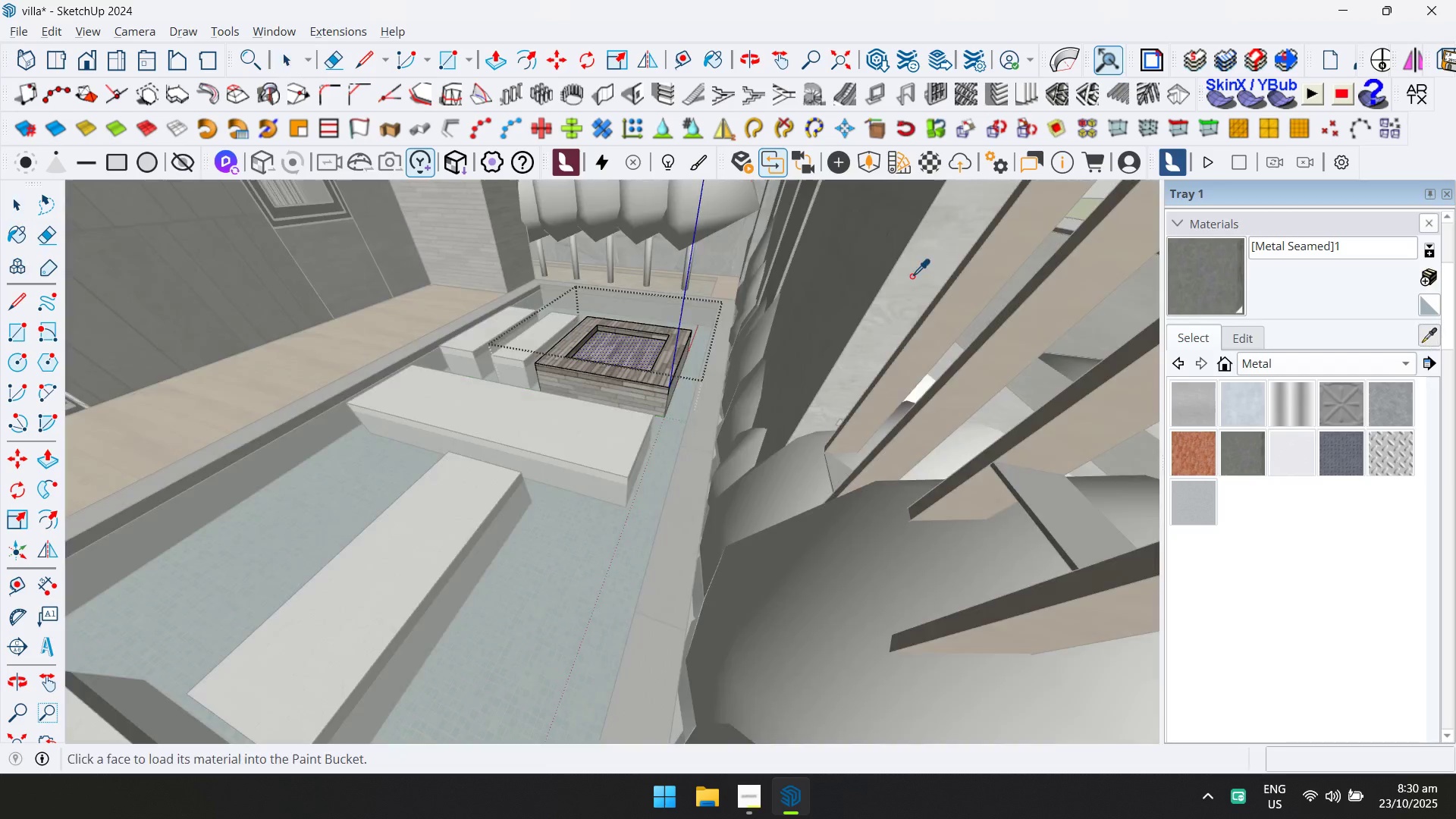 
key(D)
 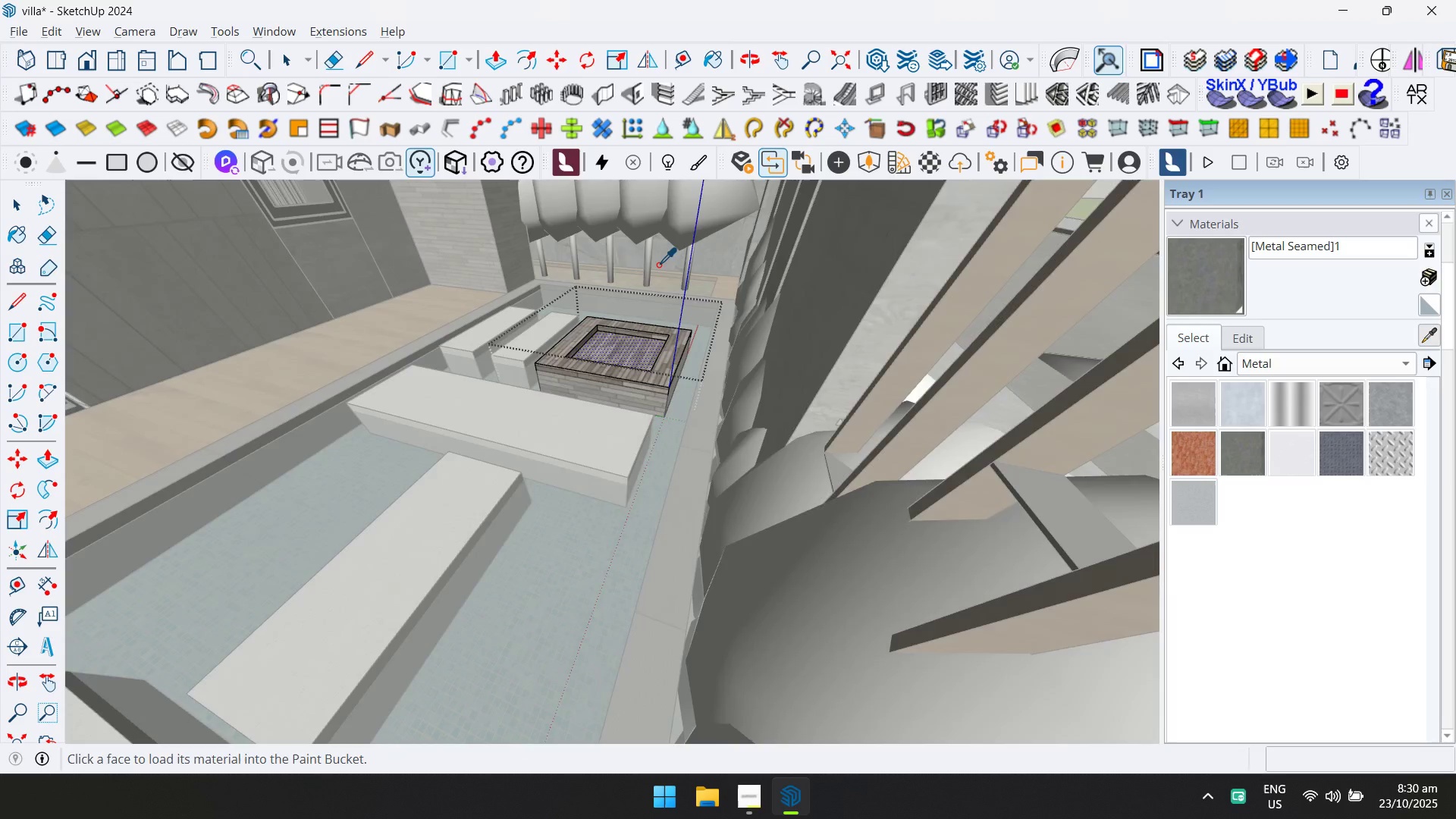 
scroll: coordinate [667, 272], scroll_direction: up, amount: 1.0
 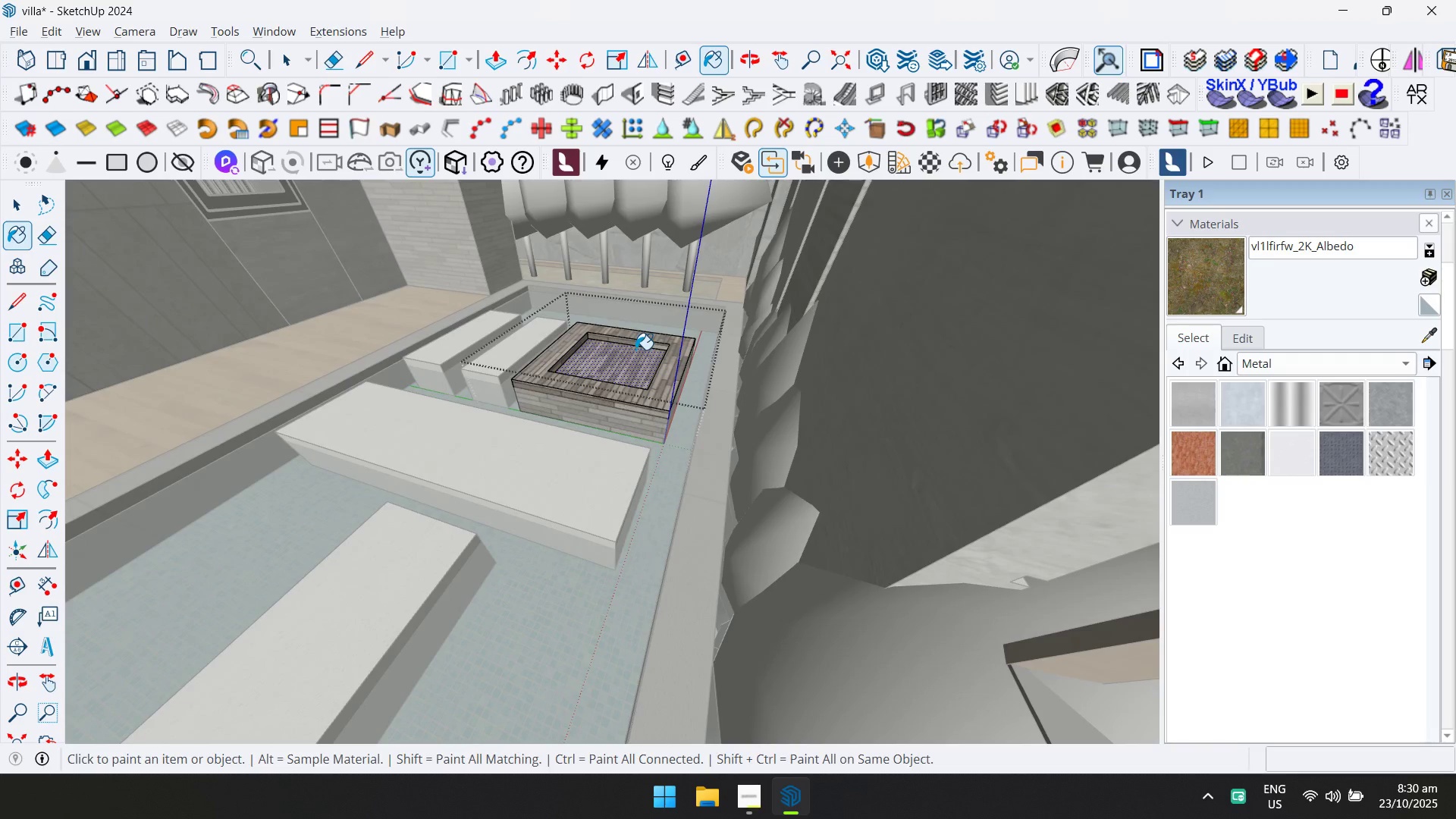 
double_click([626, 361])
 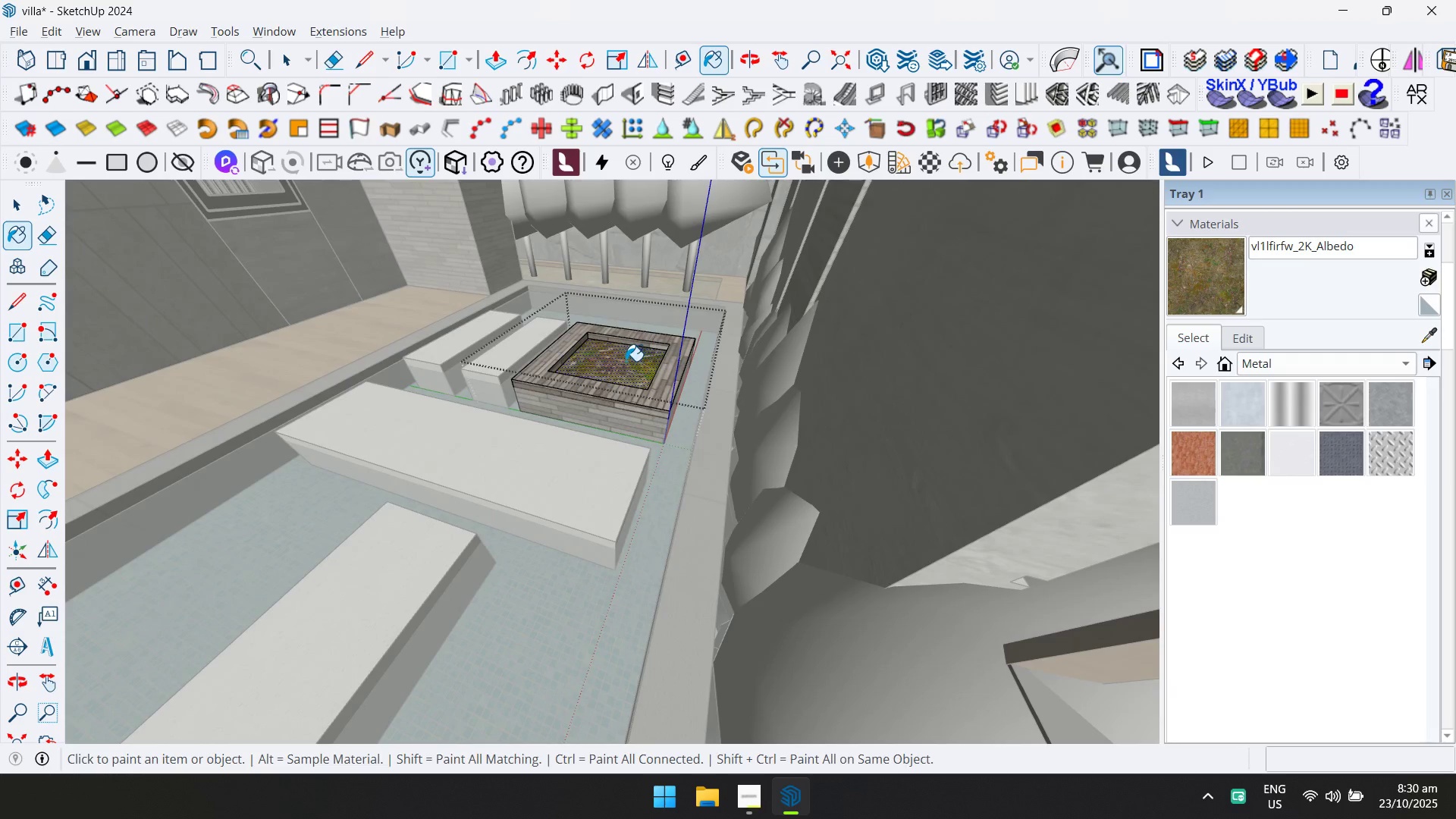 
triple_click([626, 361])
 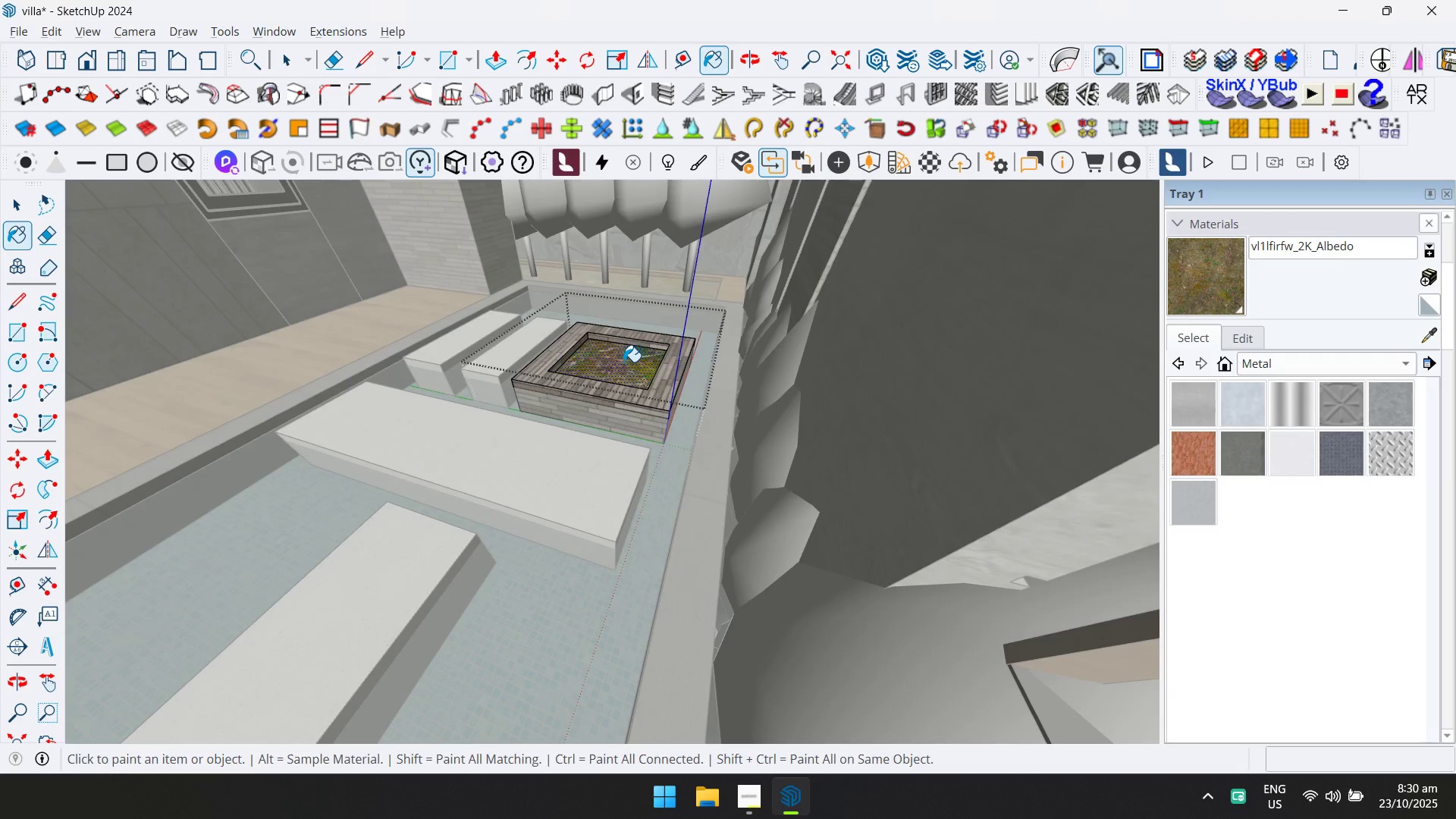 
key(Escape)
 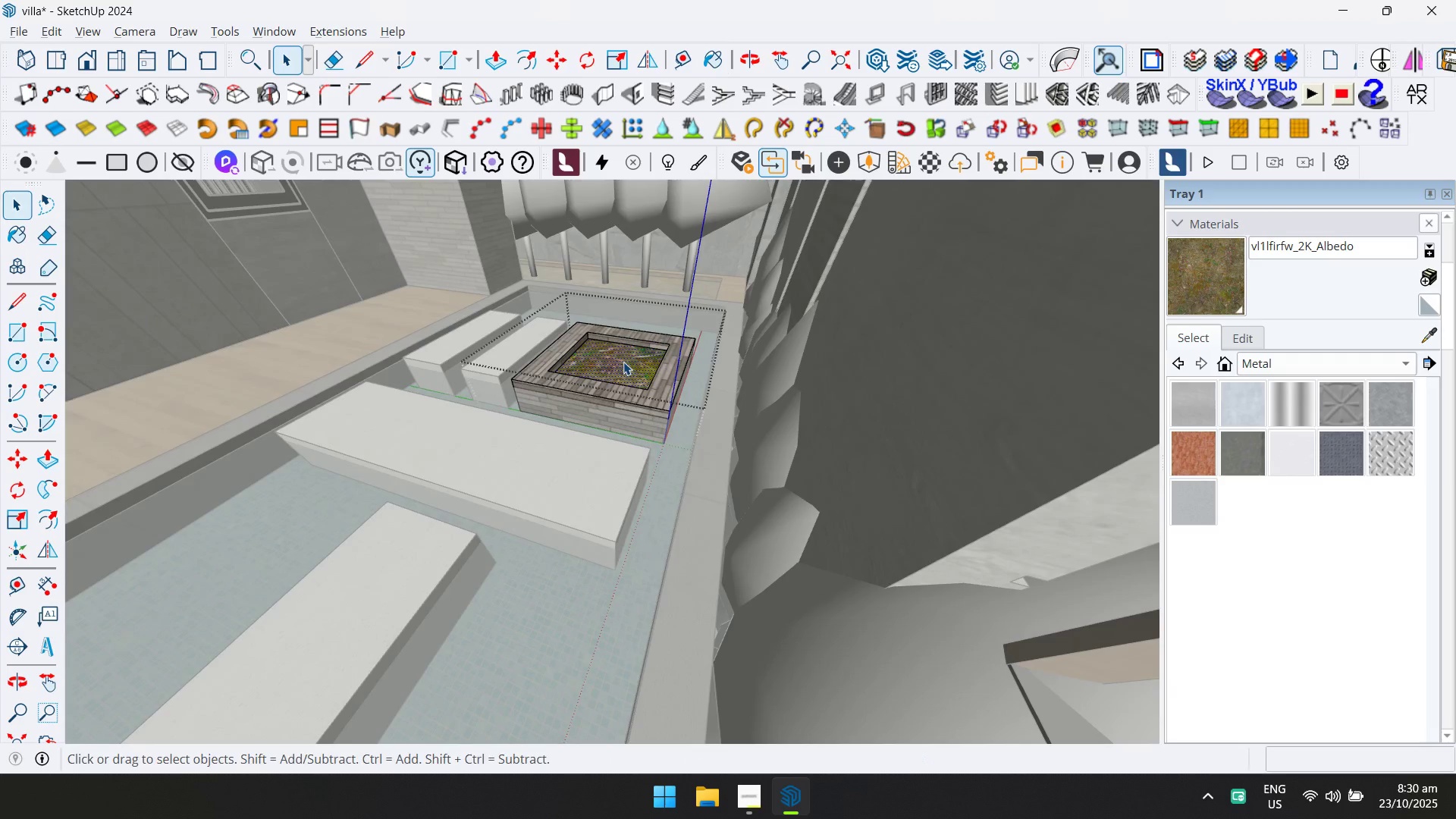 
key(Space)
 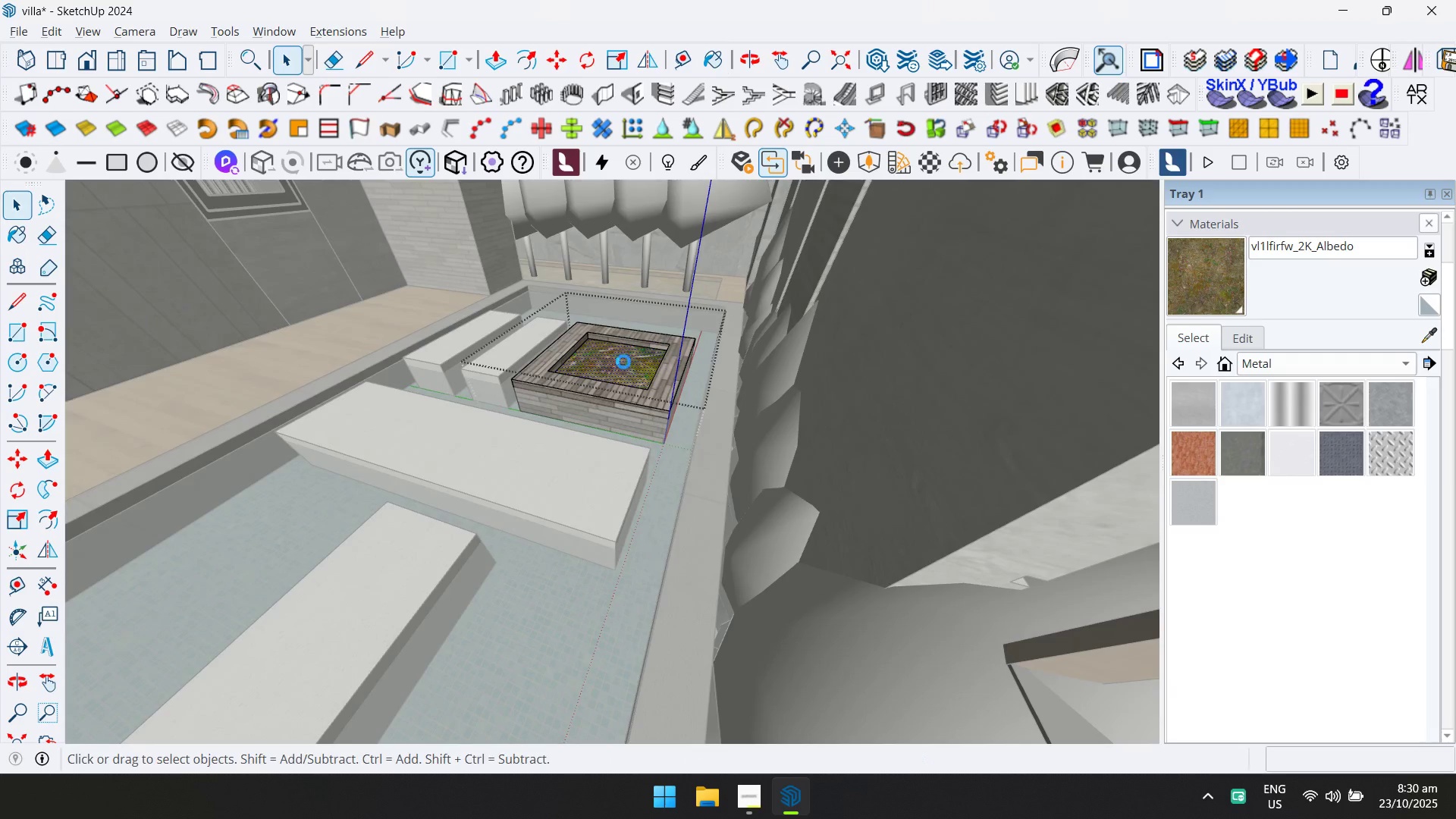 
key(Escape)
 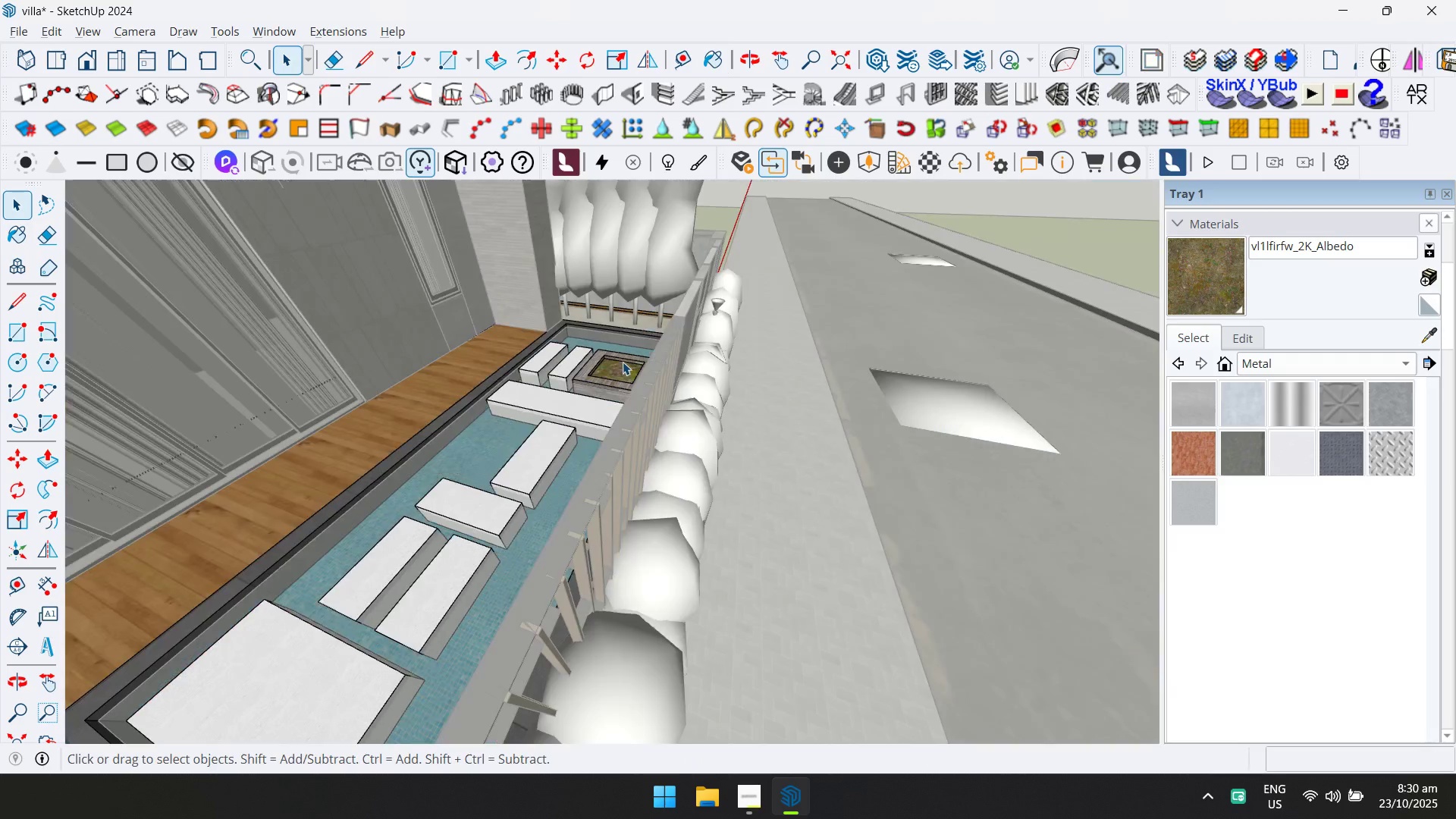 
scroll: coordinate [623, 362], scroll_direction: down, amount: 14.0
 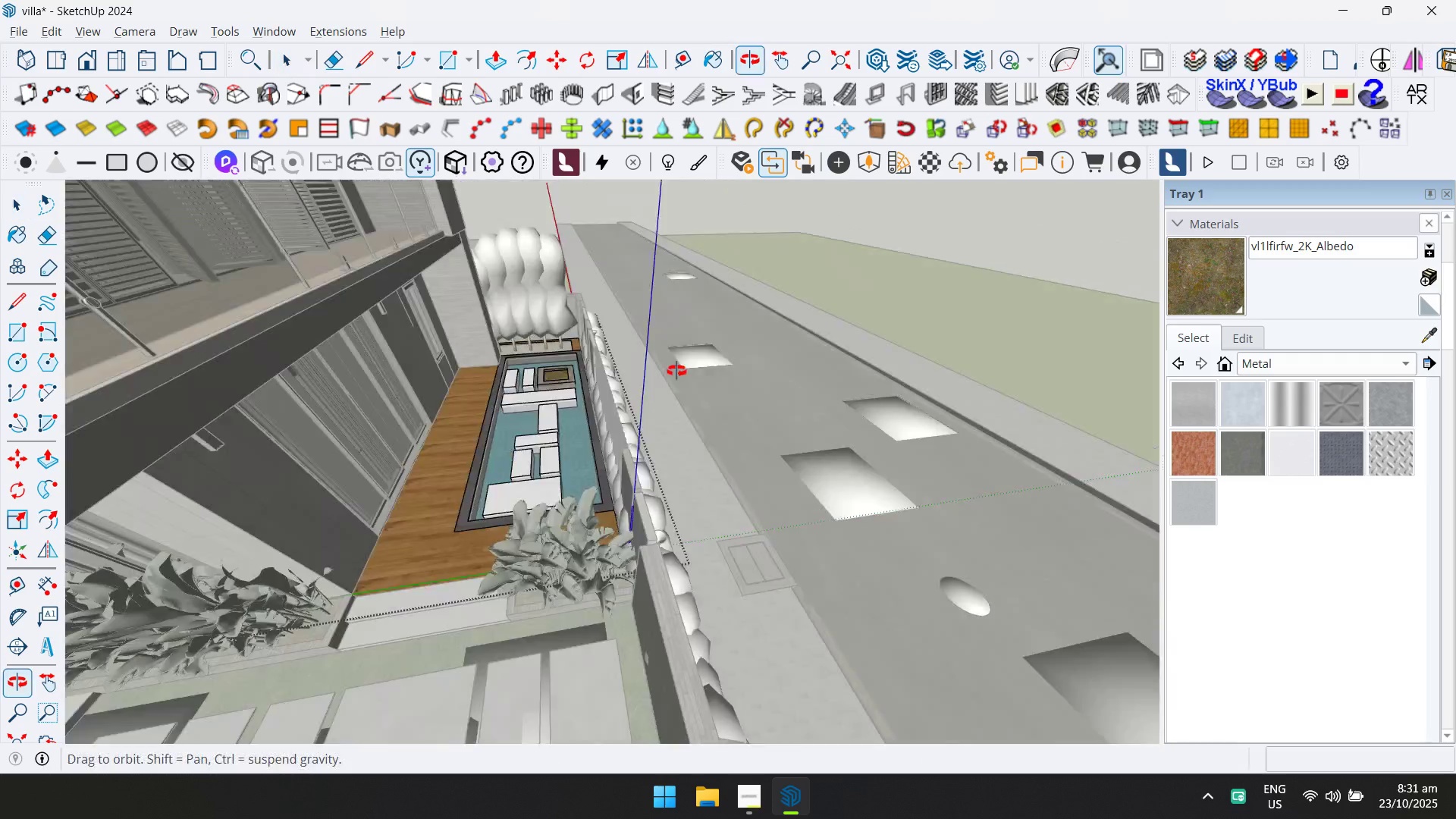 
key(Shift+ShiftLeft)
 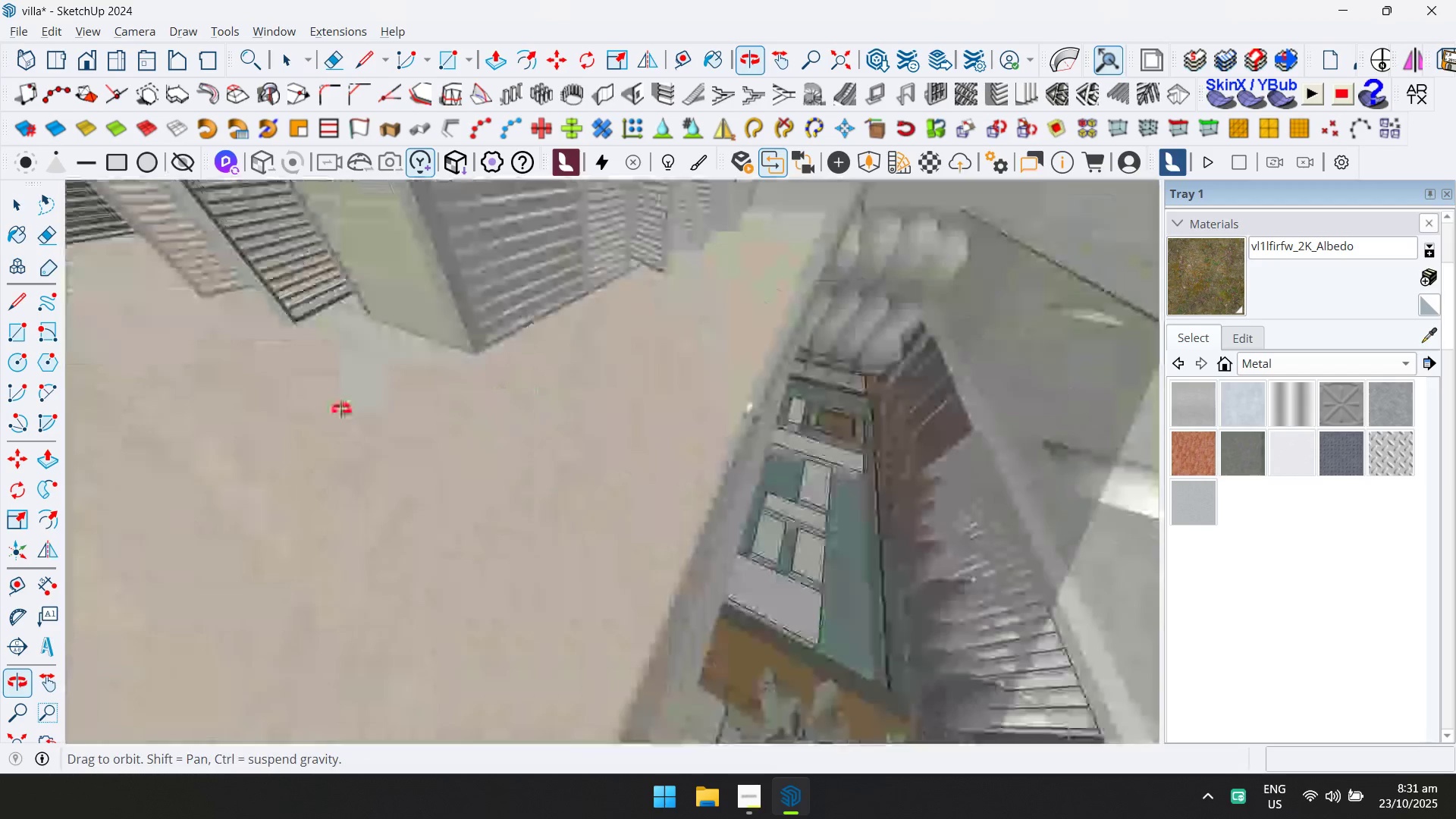 
hold_key(key=ShiftLeft, duration=0.56)
 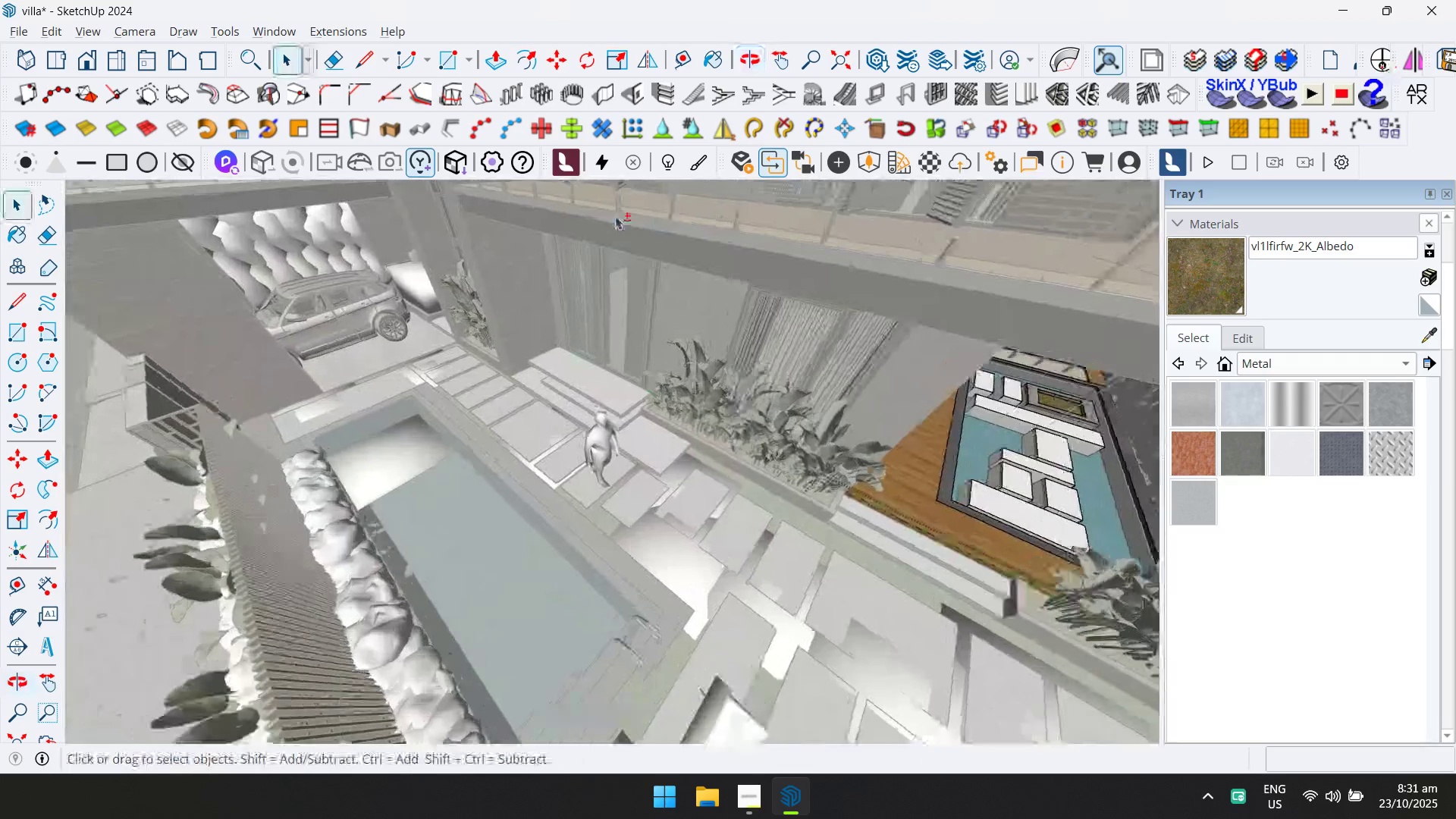 
key(Shift+ShiftLeft)
 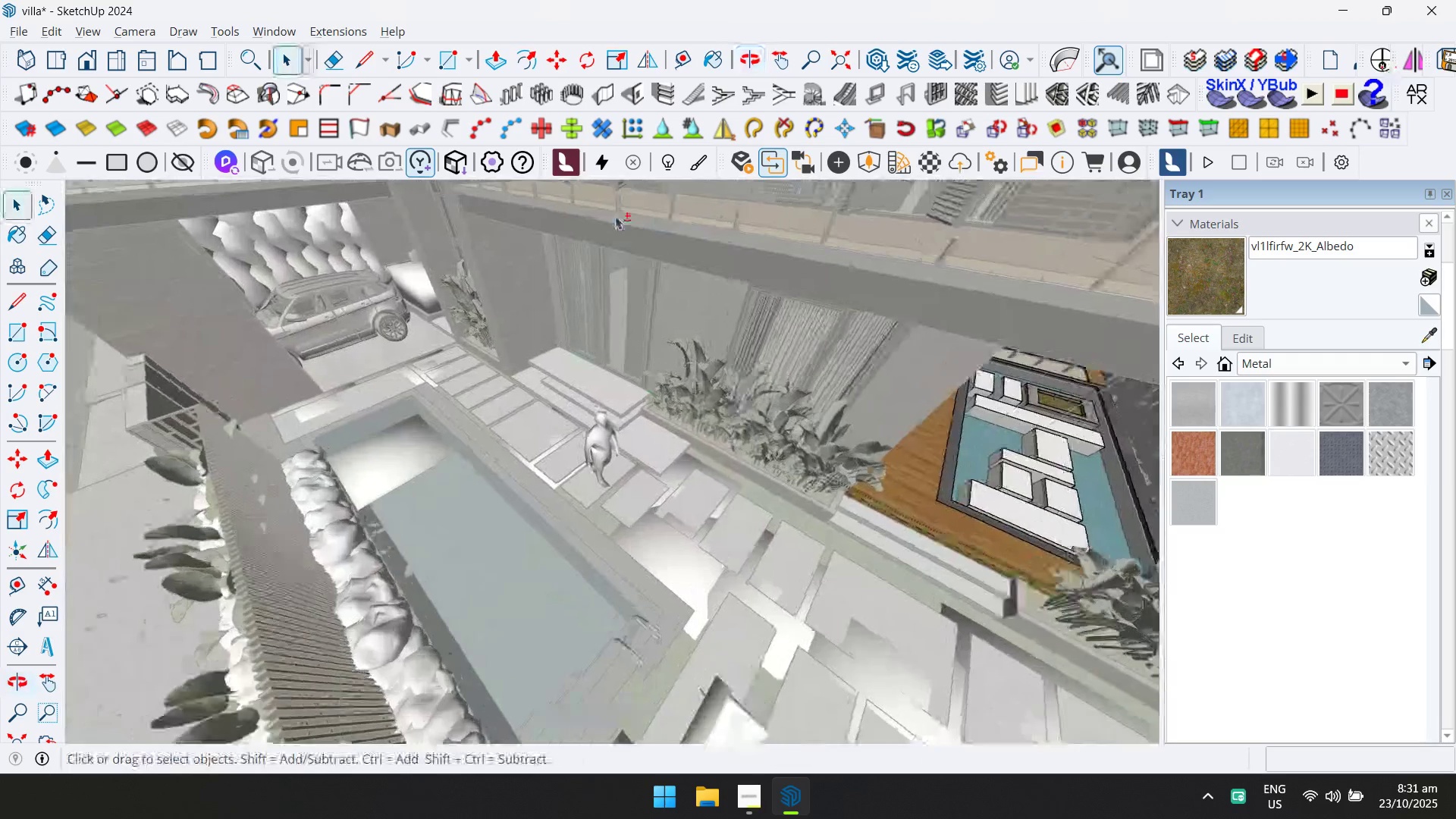 
scroll: coordinate [582, 217], scroll_direction: up, amount: 5.0
 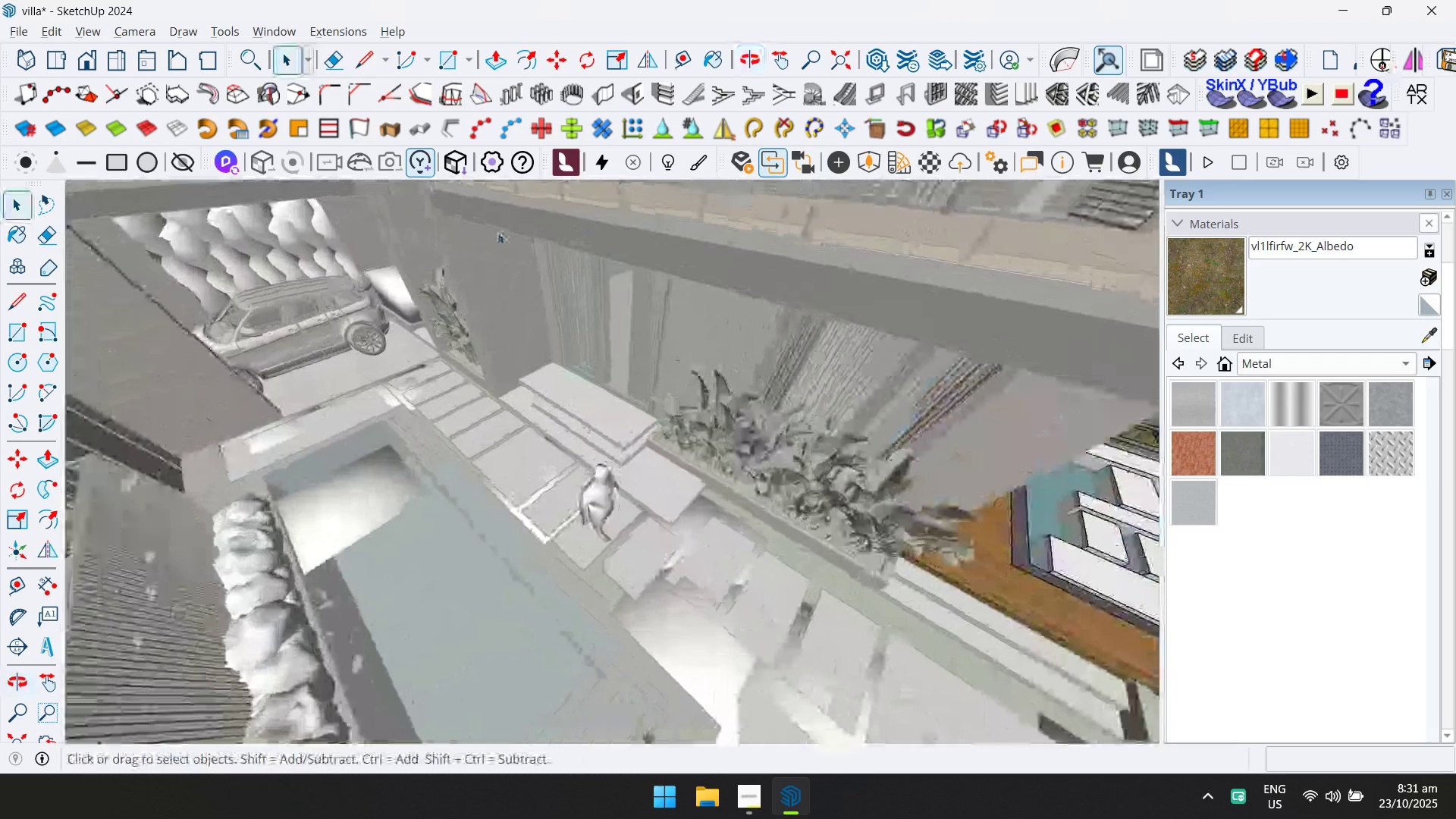 
key(Escape)
 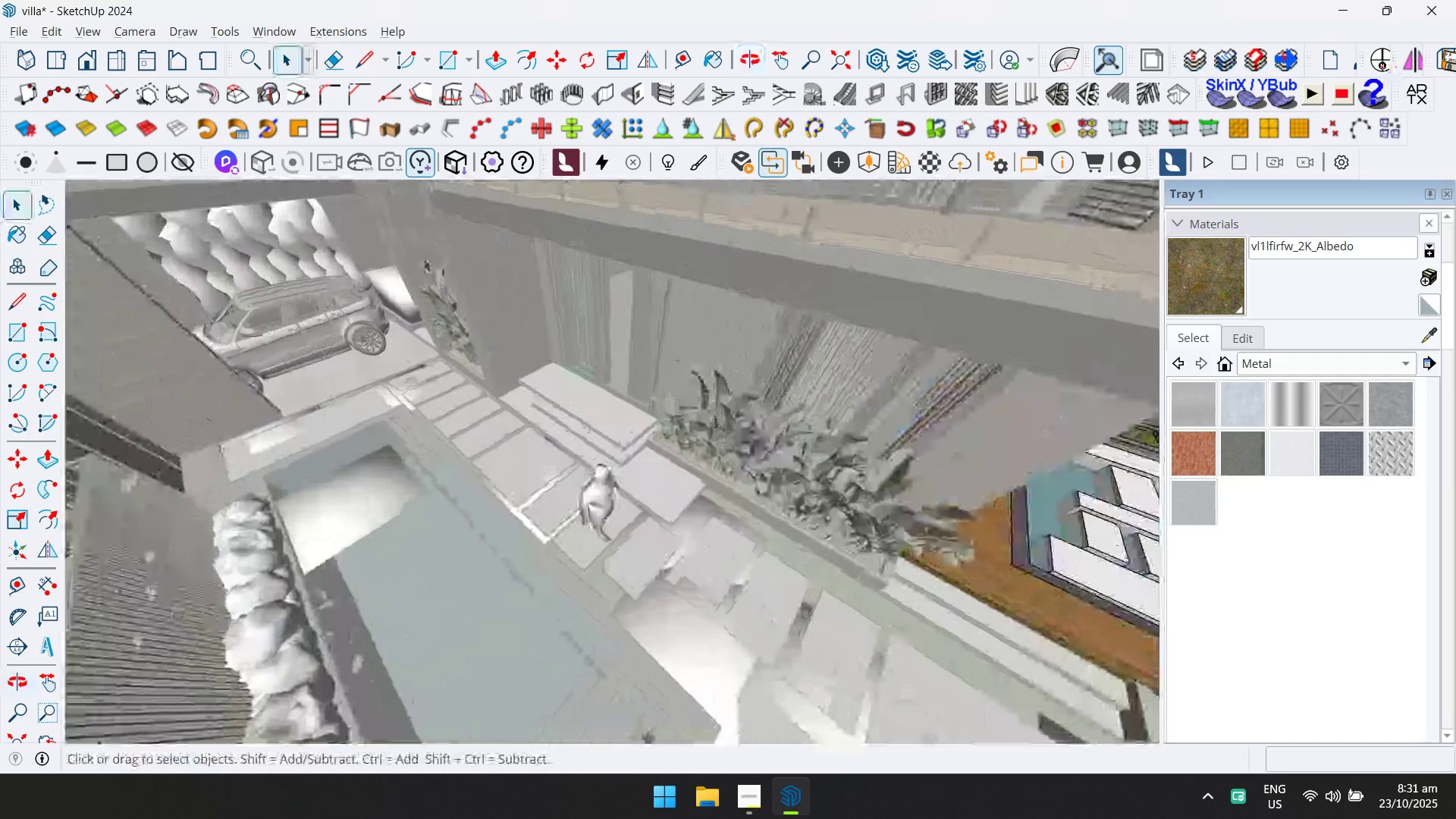 
key(Escape)
 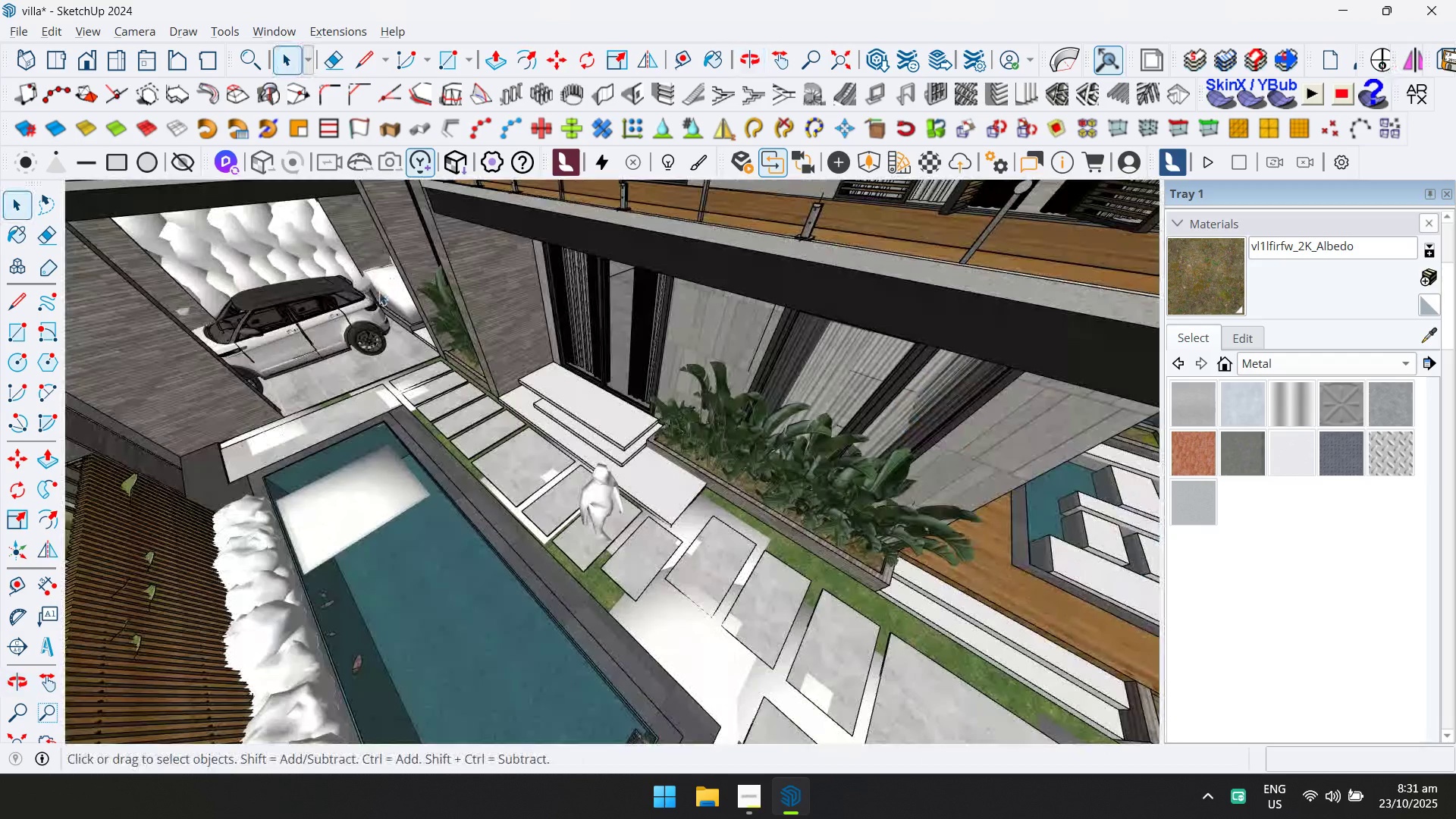 
left_click([379, 292])
 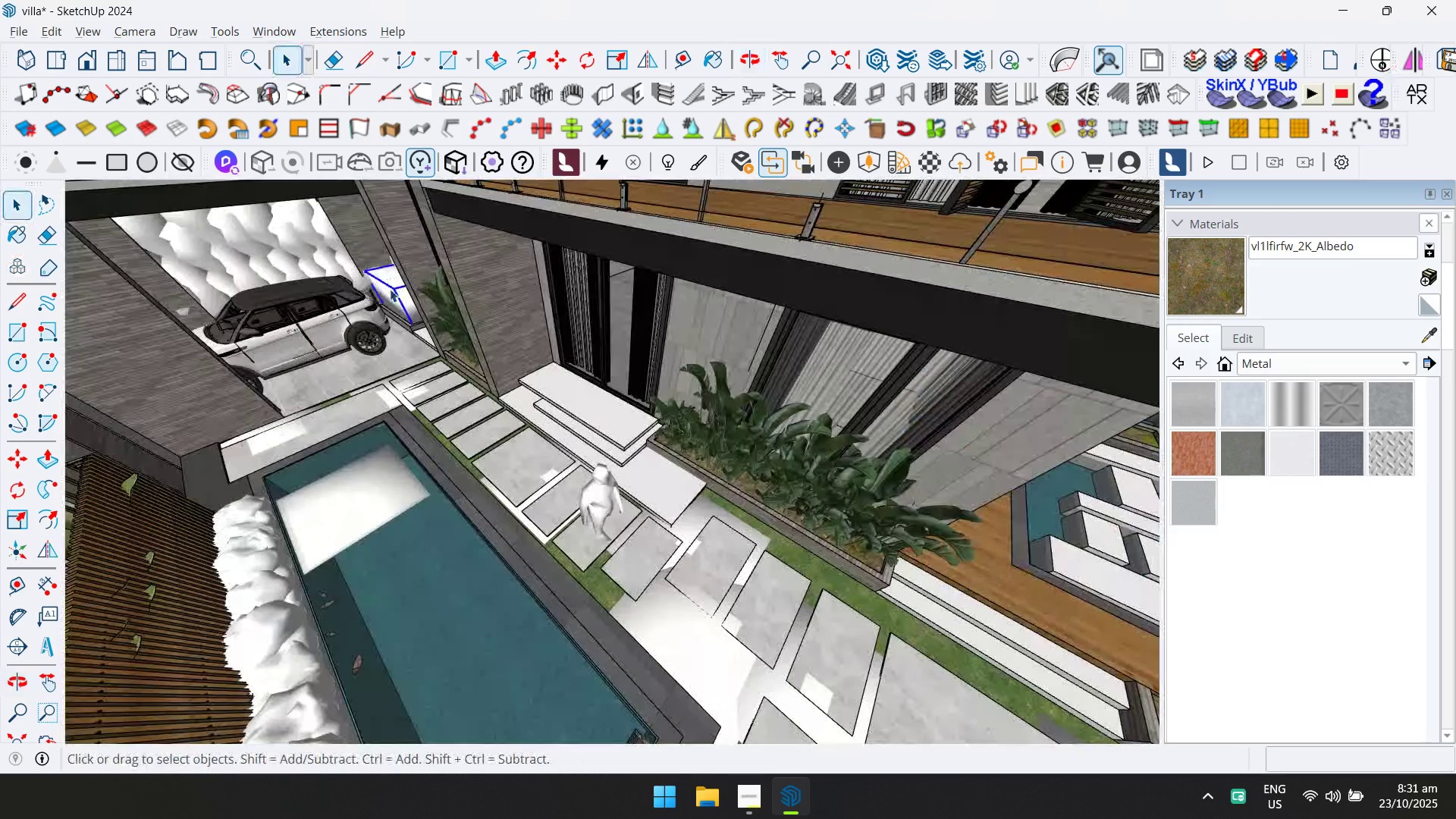 
key(Control+ControlLeft)
 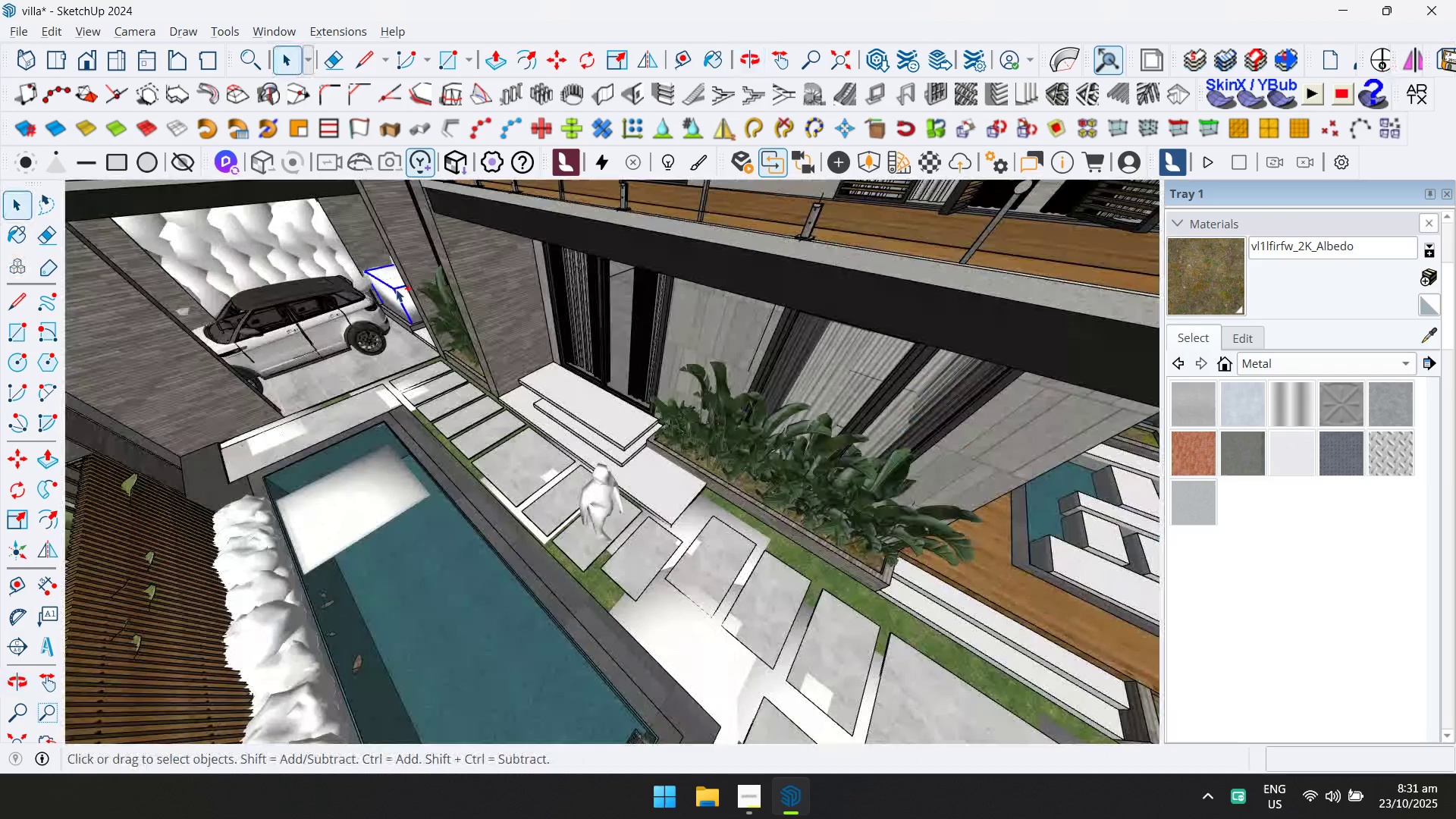 
key(Control+C)
 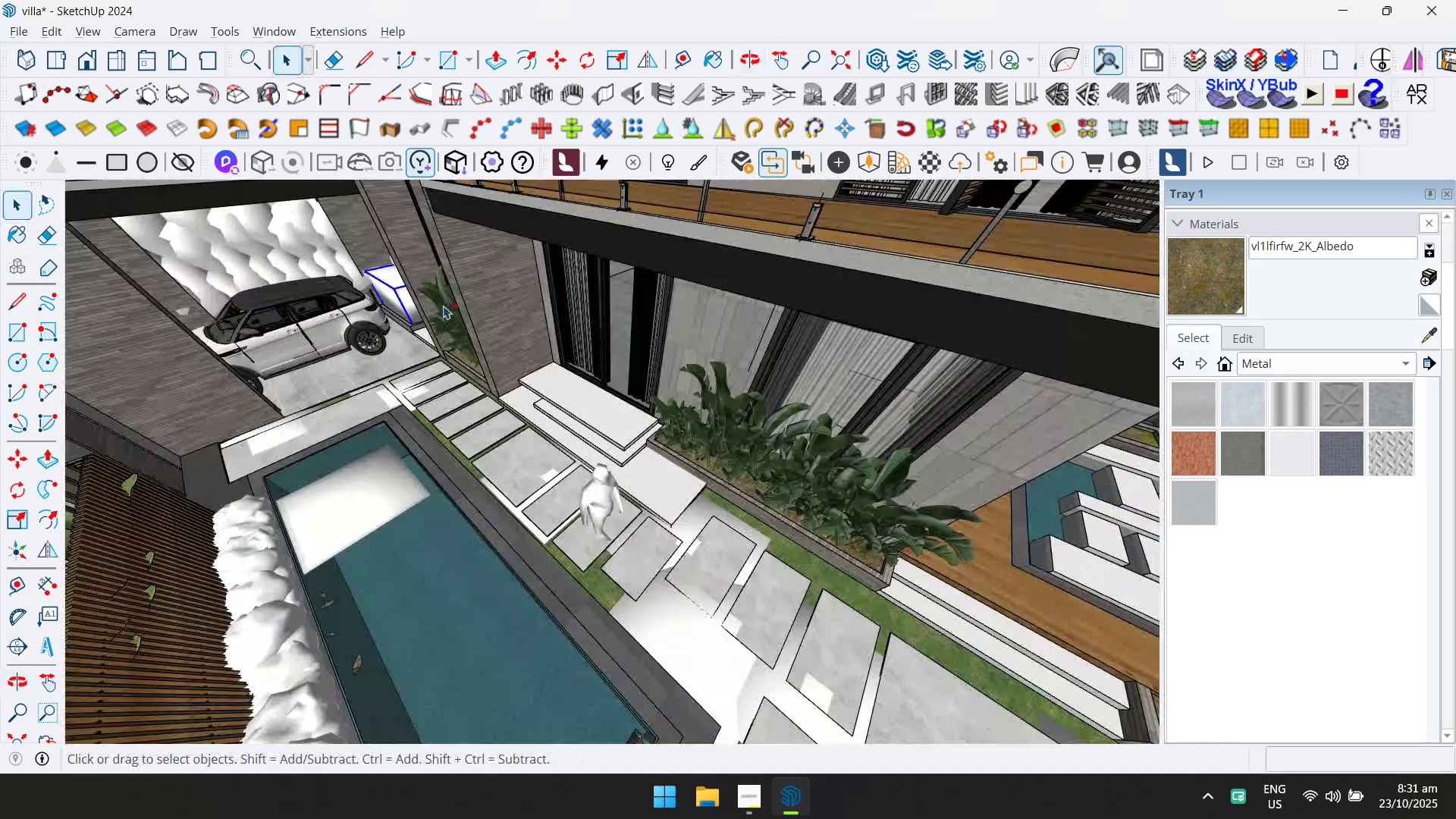 
scroll: coordinate [512, 320], scroll_direction: down, amount: 6.0
 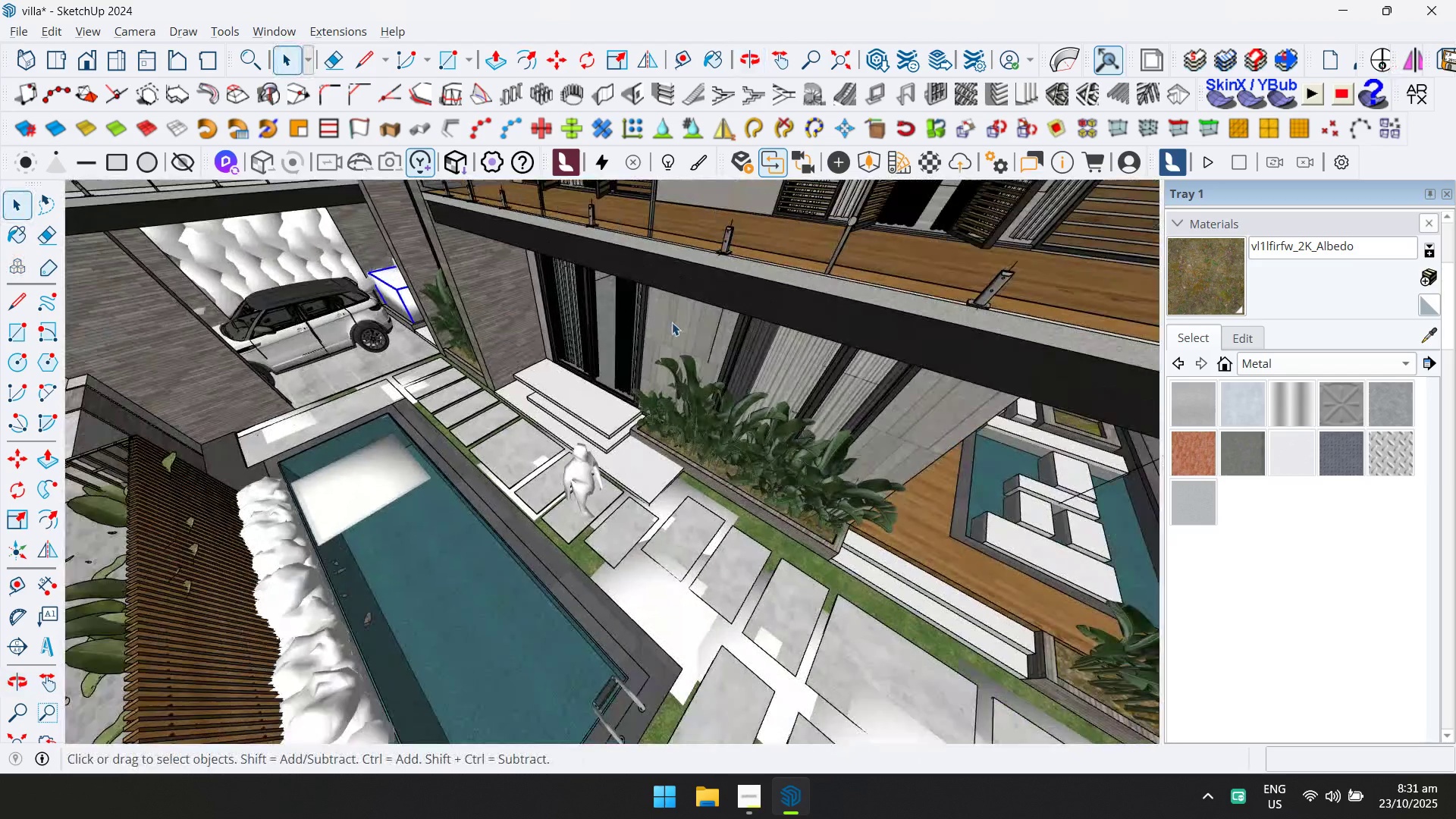 
hold_key(key=ShiftLeft, duration=0.35)
 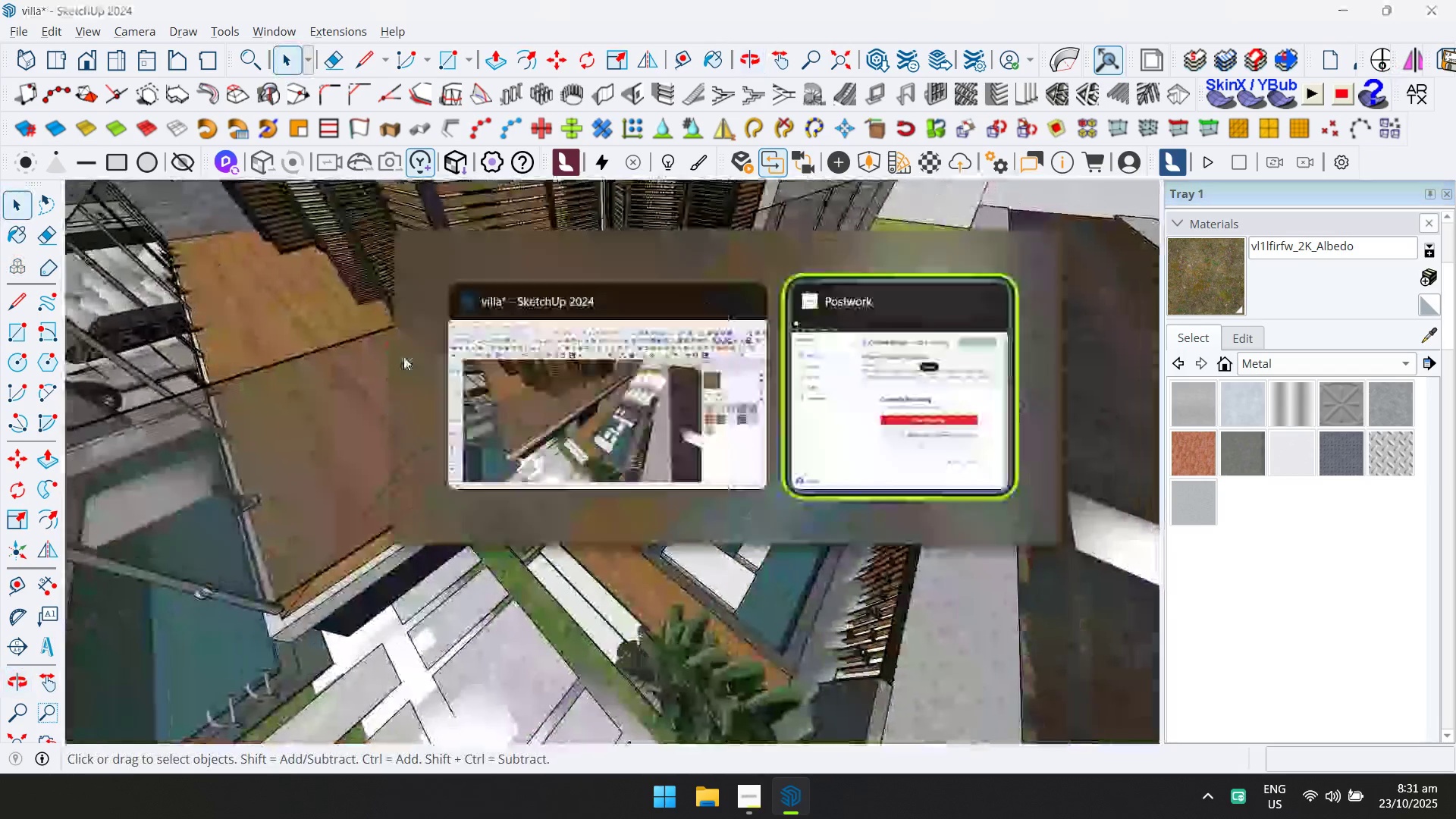 
key(Alt+AltLeft)
 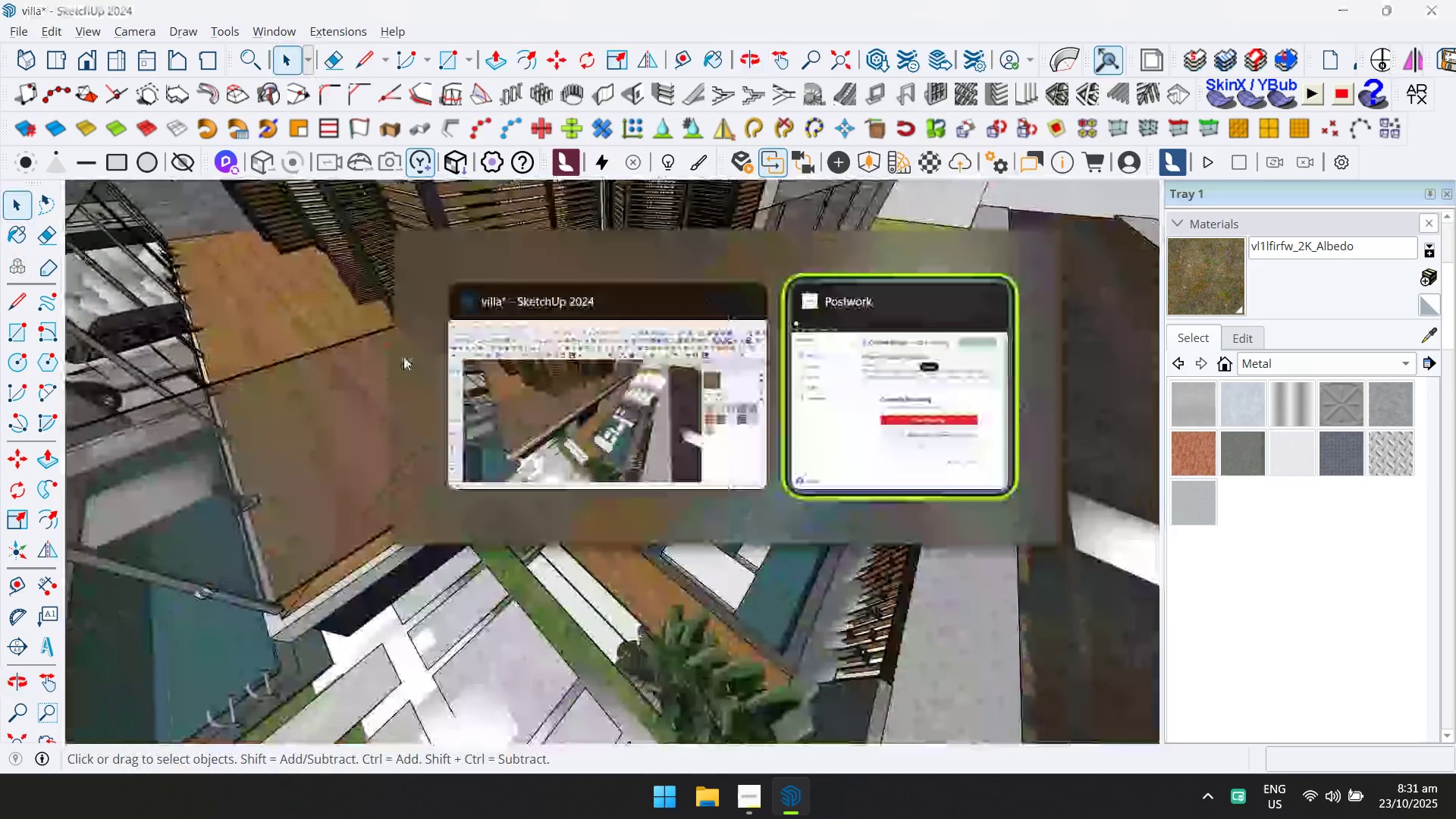 
key(Alt+Tab)